 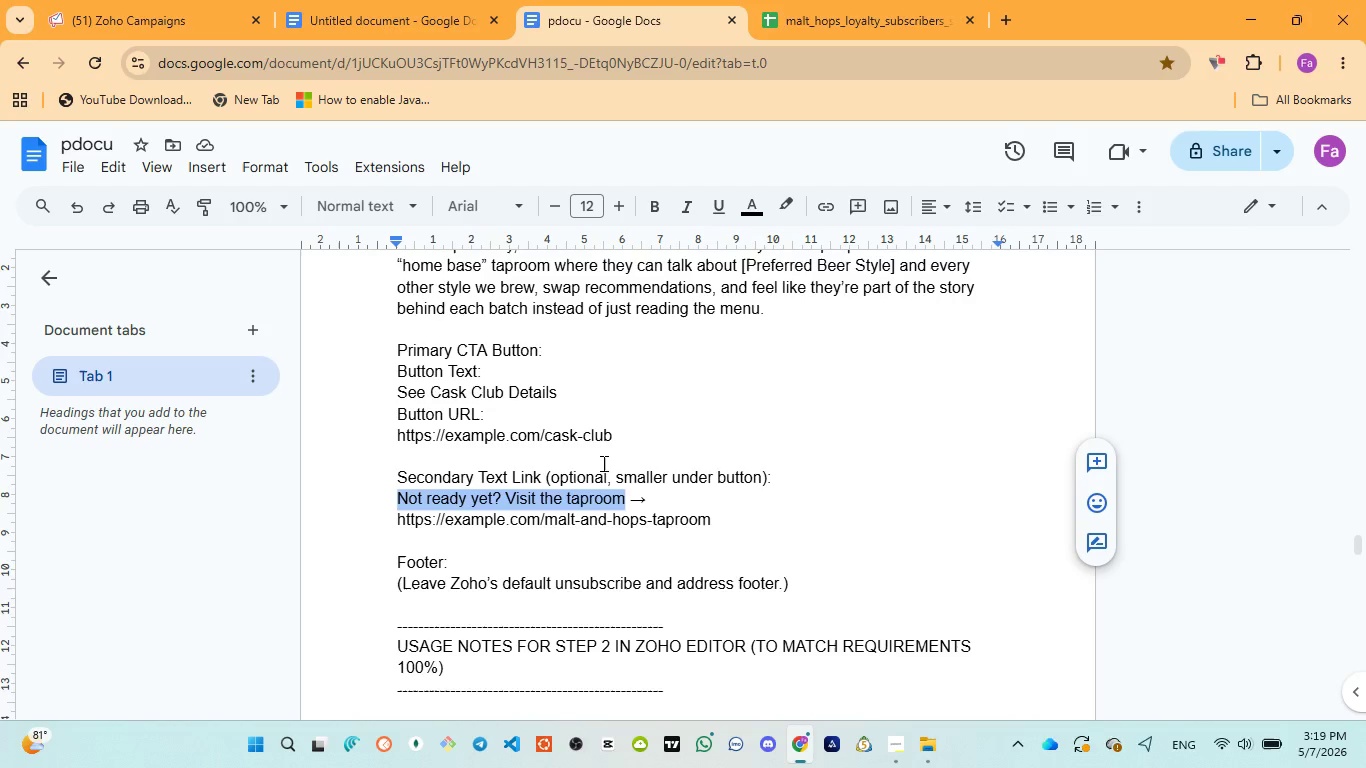 
scroll: coordinate [664, 479], scroll_direction: down, amount: 4.0
 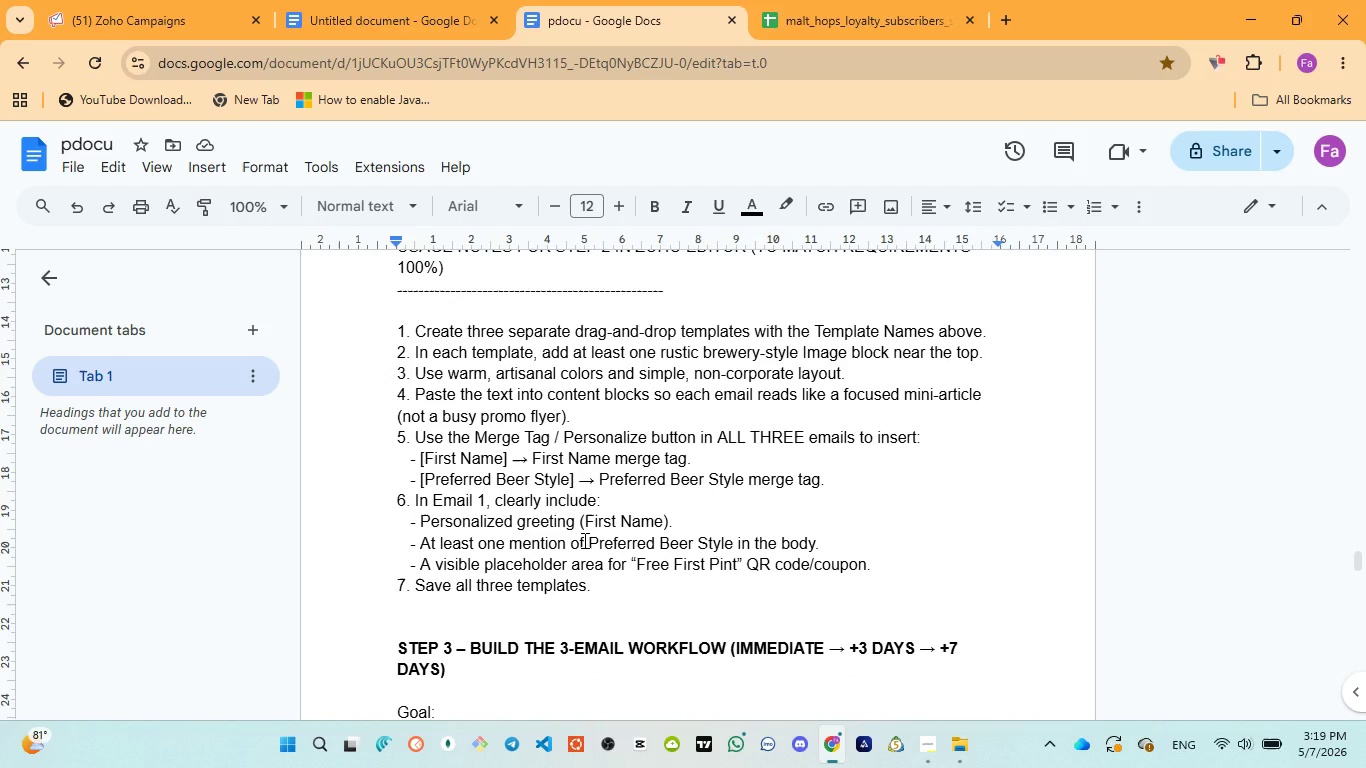 
wait(18.29)
 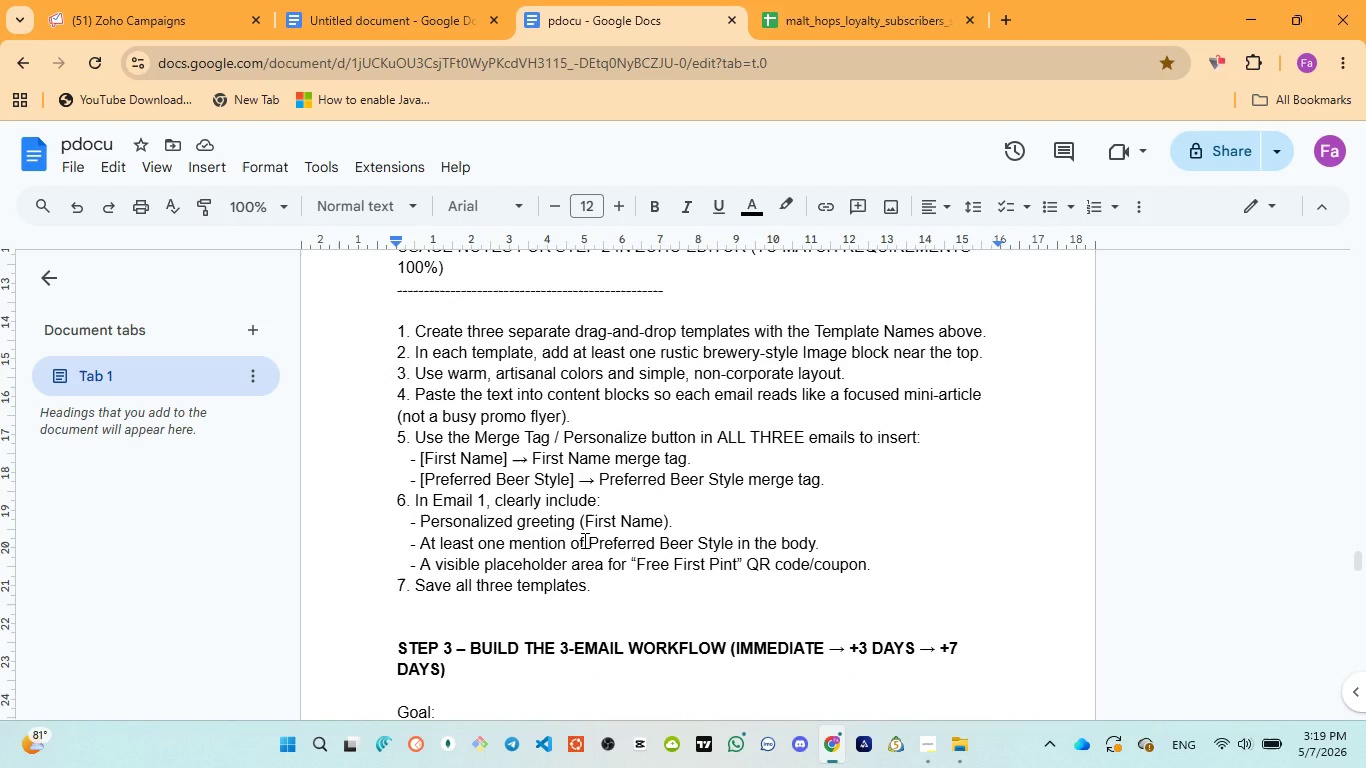 
scroll: coordinate [608, 599], scroll_direction: up, amount: 1.0
 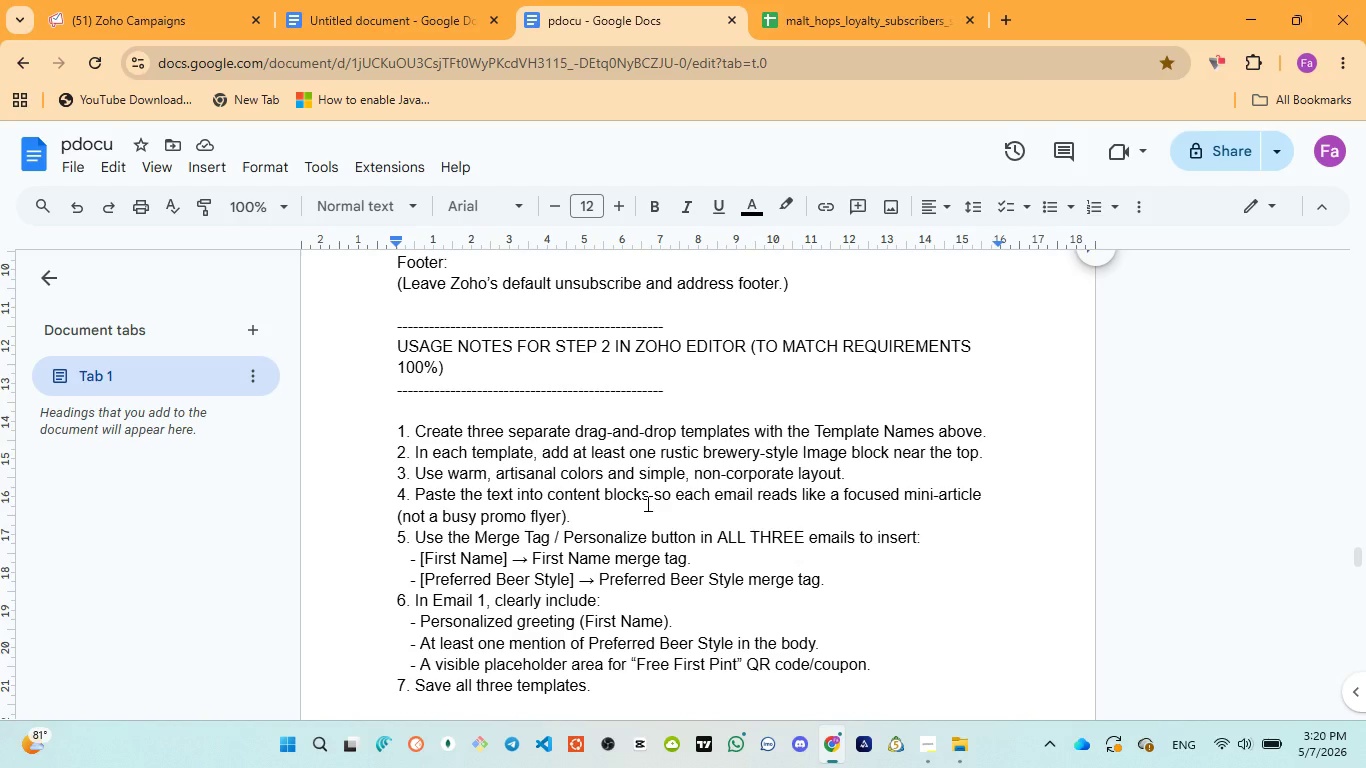 
scroll: coordinate [646, 504], scroll_direction: down, amount: 3.0
 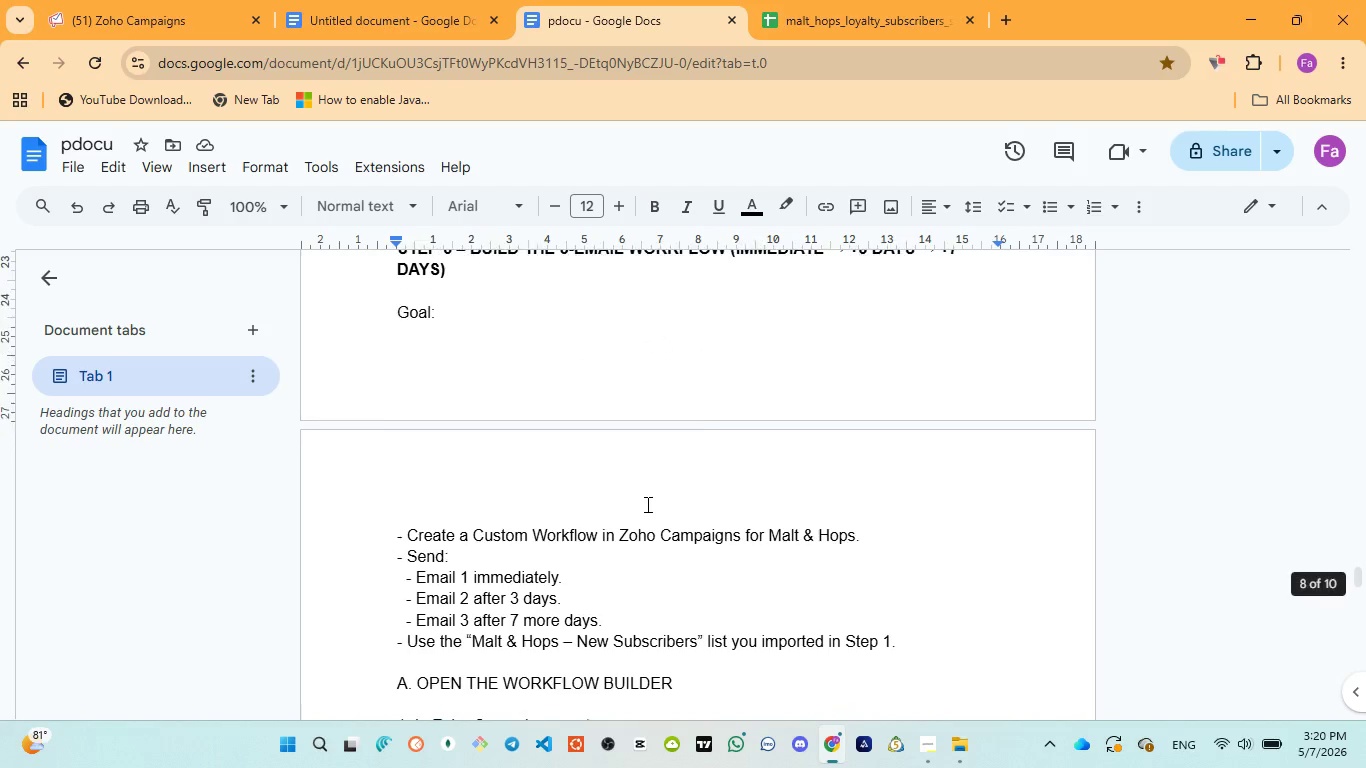 
scroll: coordinate [646, 504], scroll_direction: up, amount: 1.0
 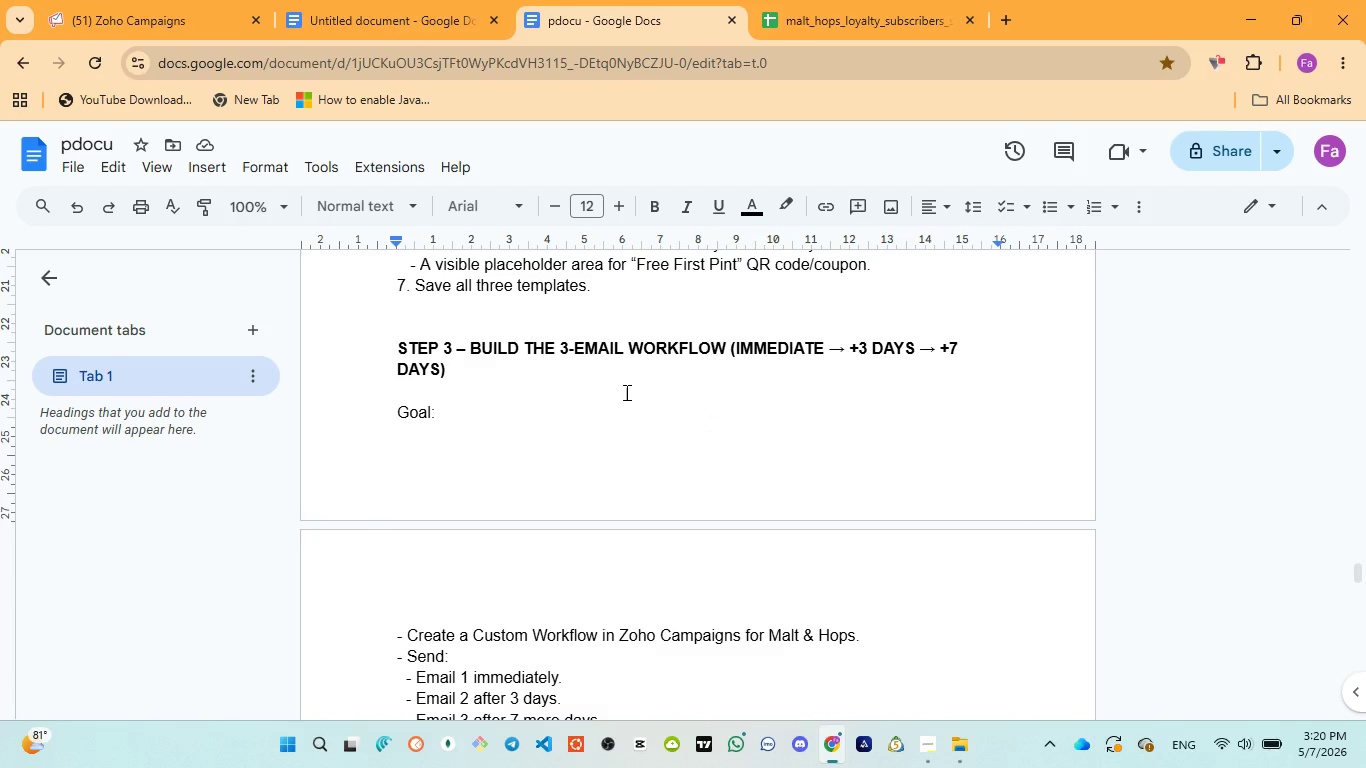 
left_click([148, 28])
 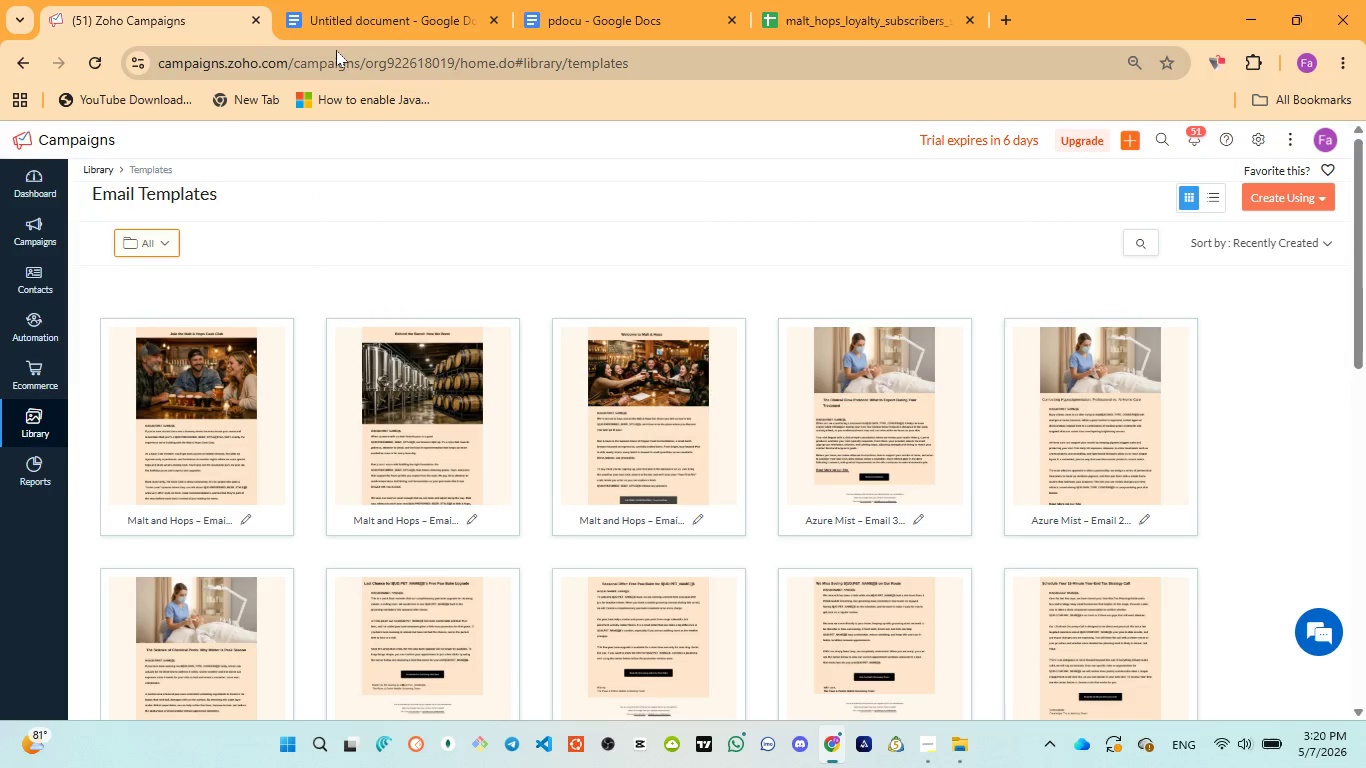 
left_click([348, 19])
 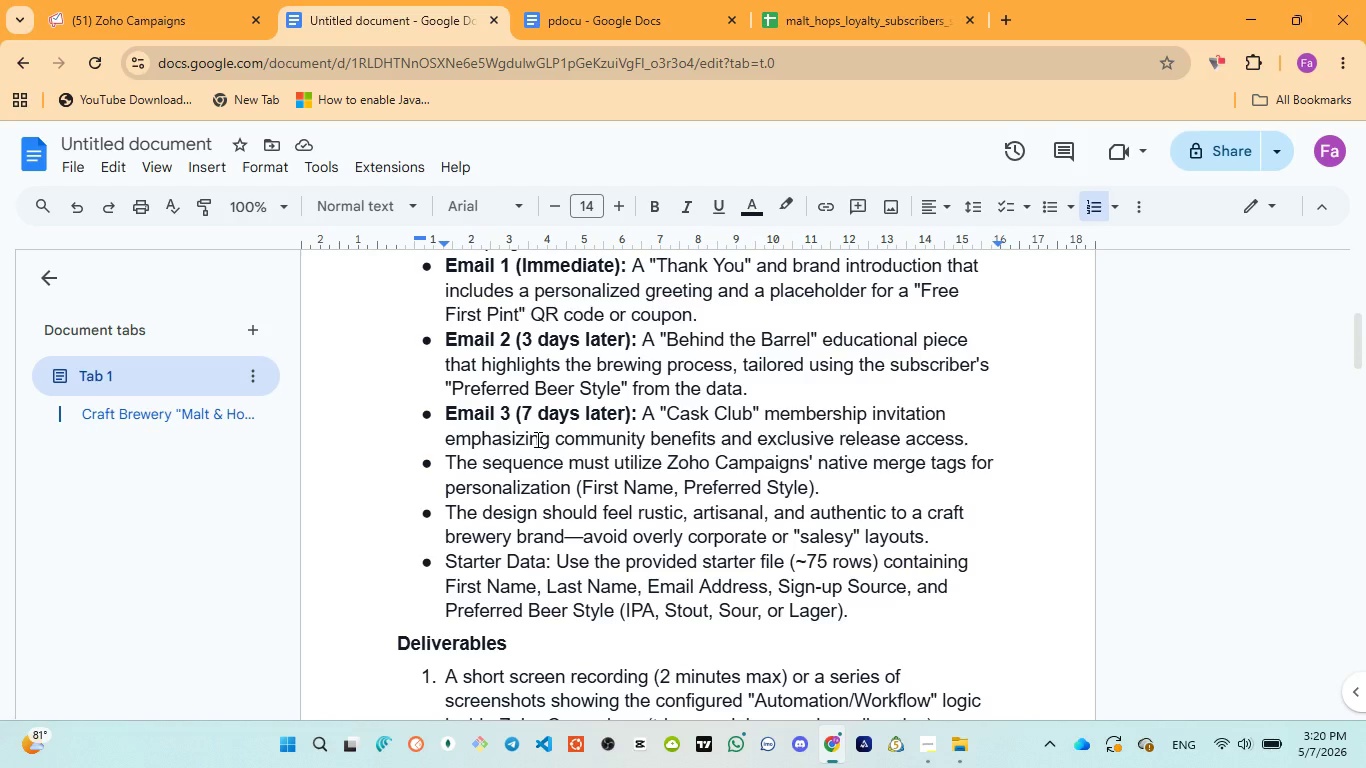 
wait(22.97)
 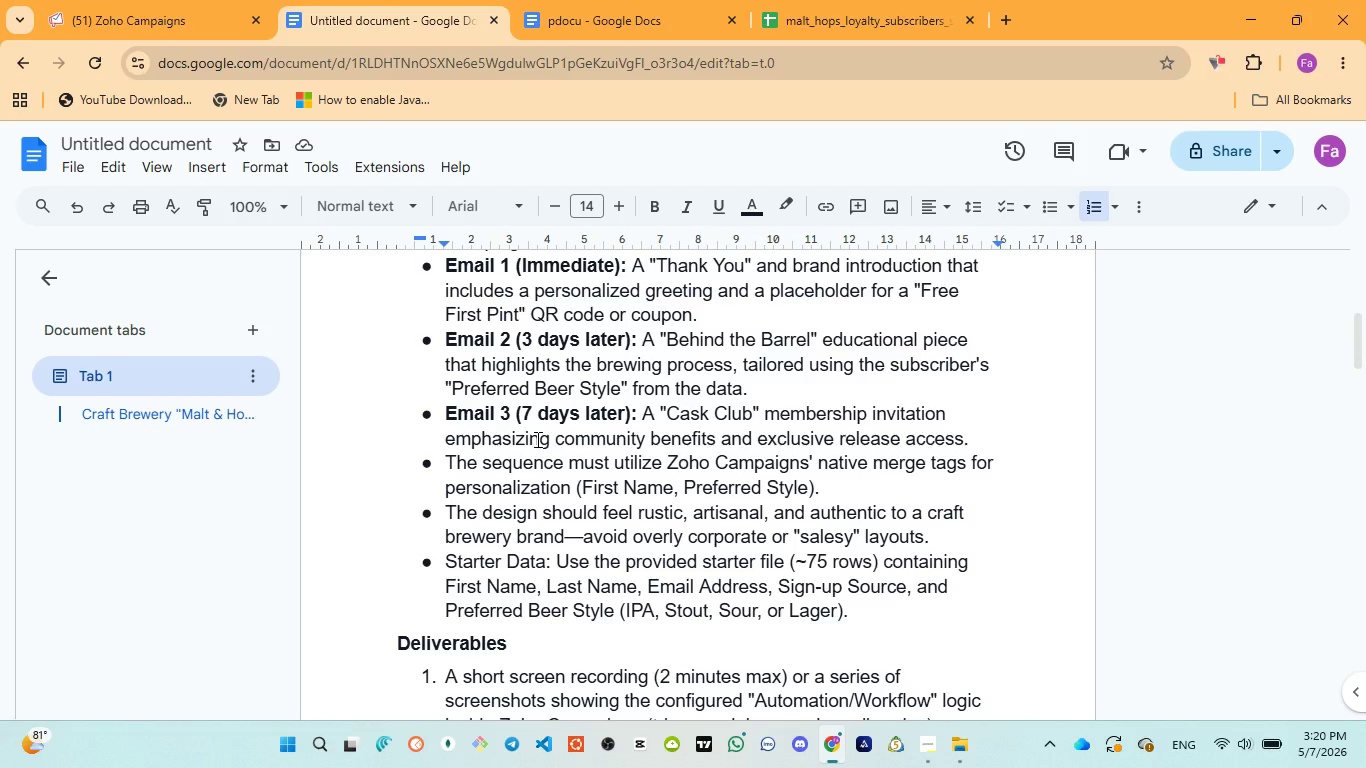 
scroll: coordinate [530, 491], scroll_direction: up, amount: 1.0
 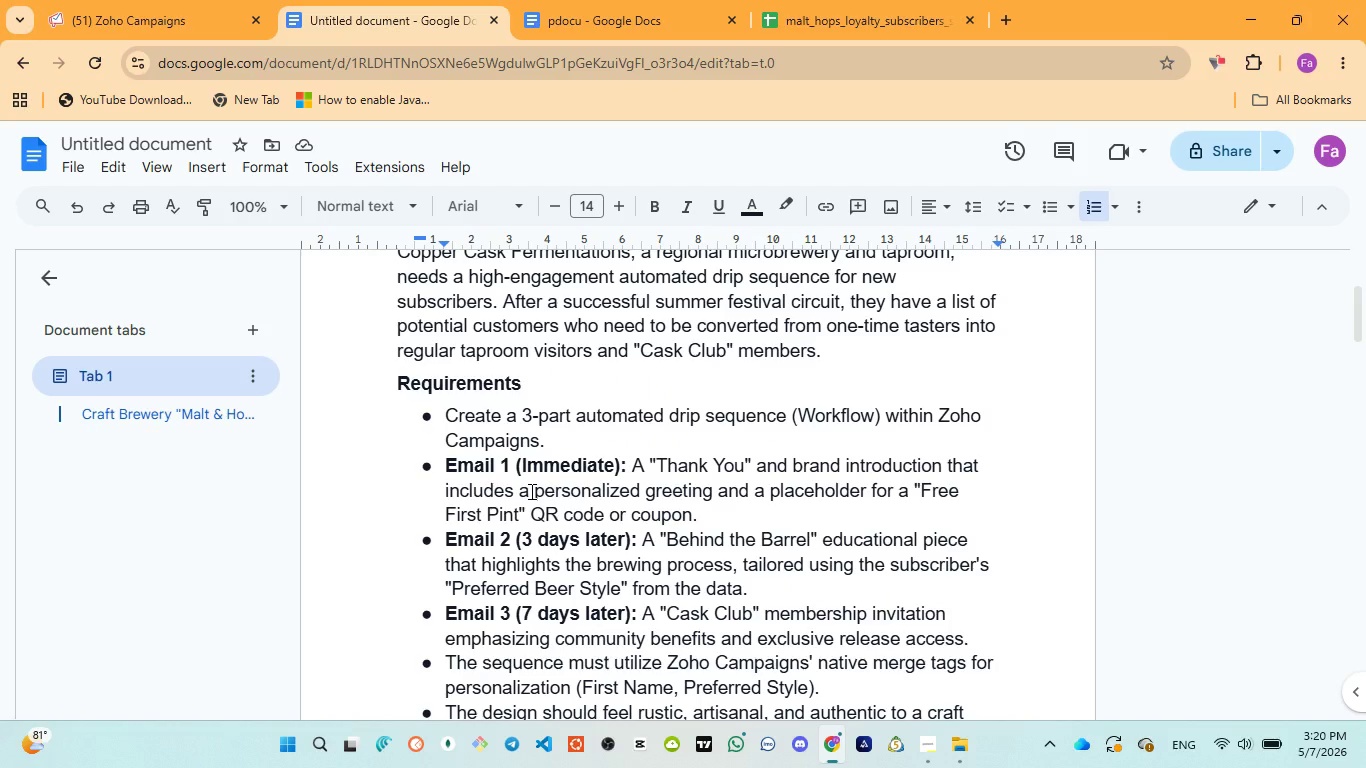 
scroll: coordinate [530, 491], scroll_direction: down, amount: 1.0
 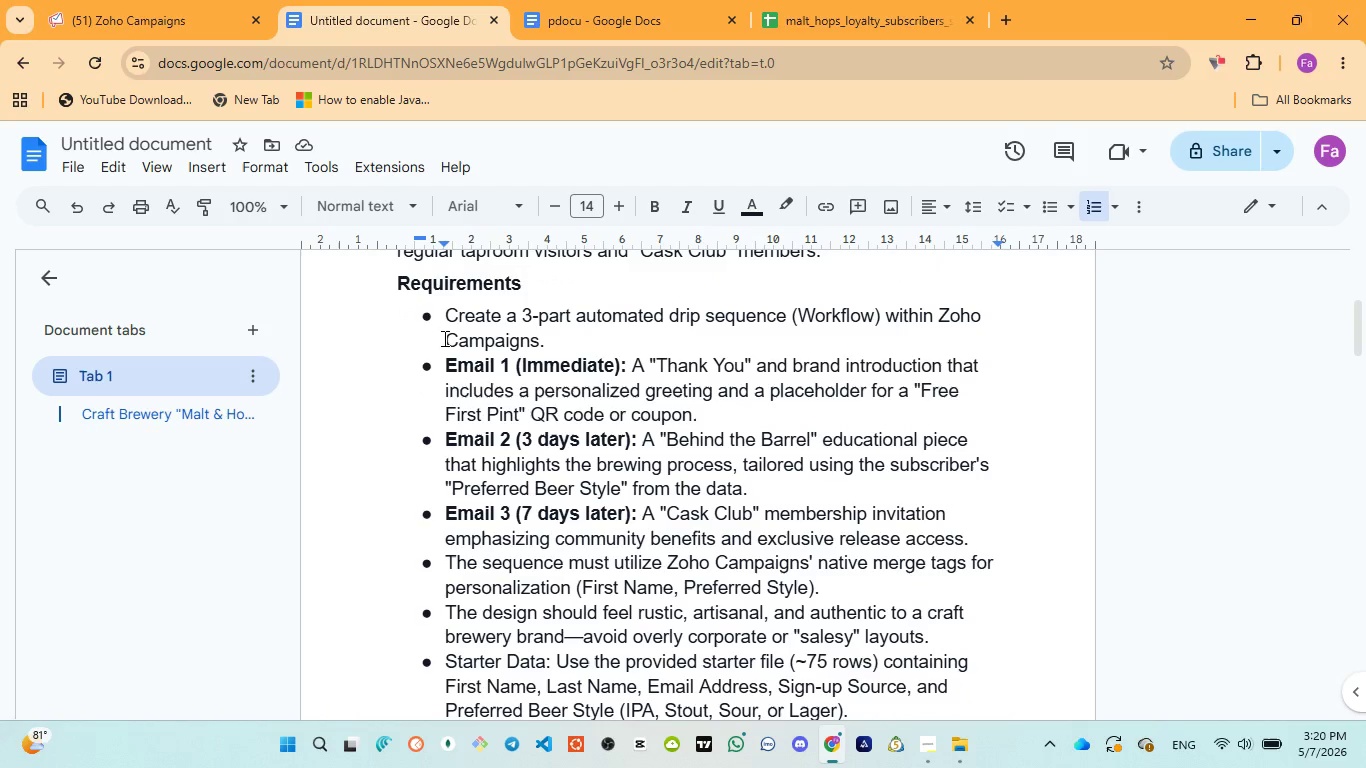 
double_click([428, 284])
 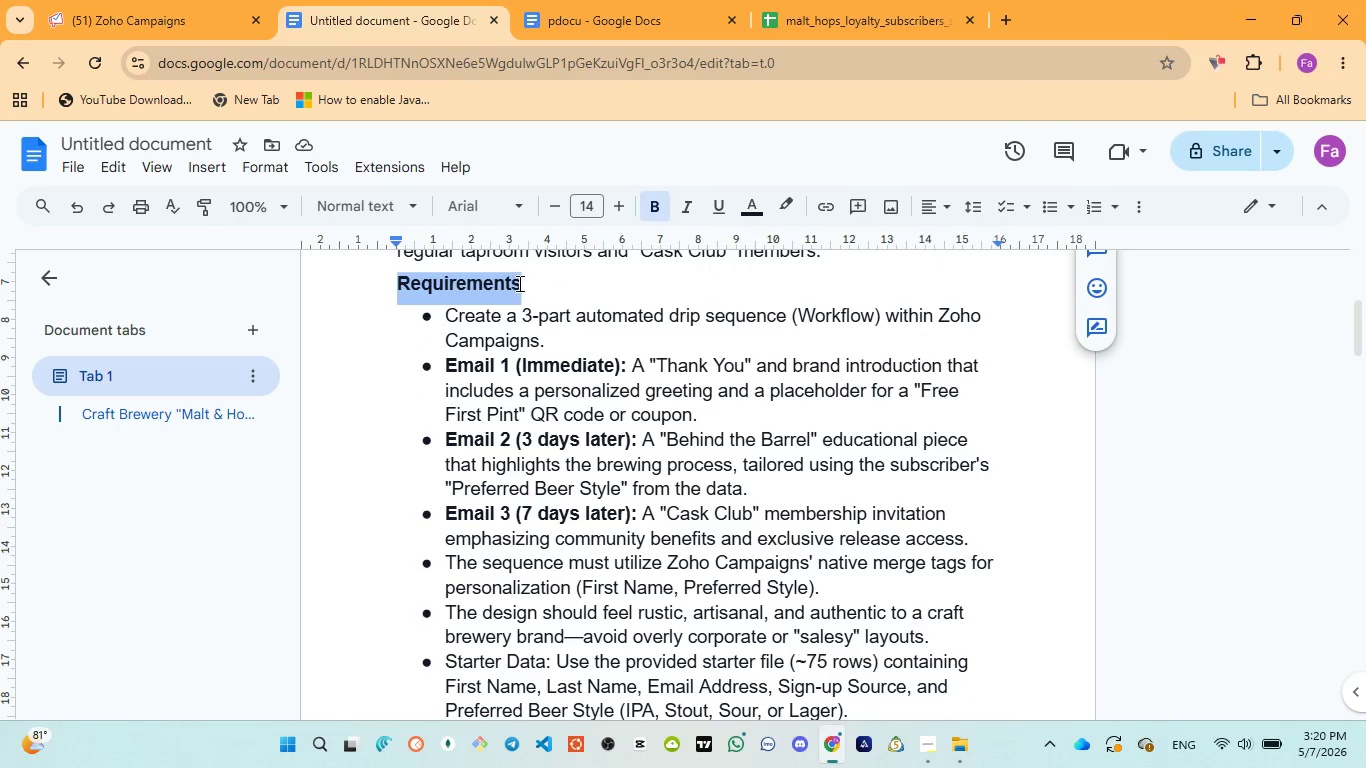 
left_click([520, 283])
 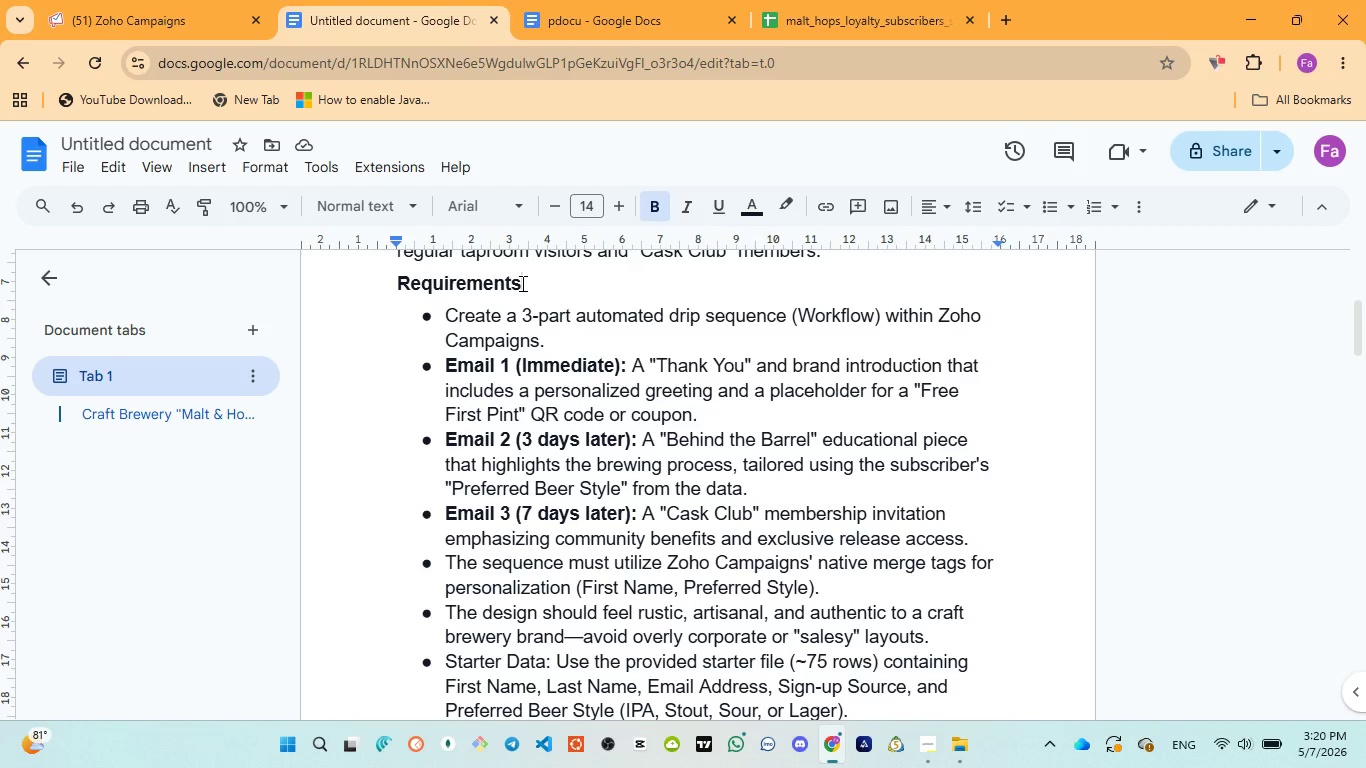 
wait(14.08)
 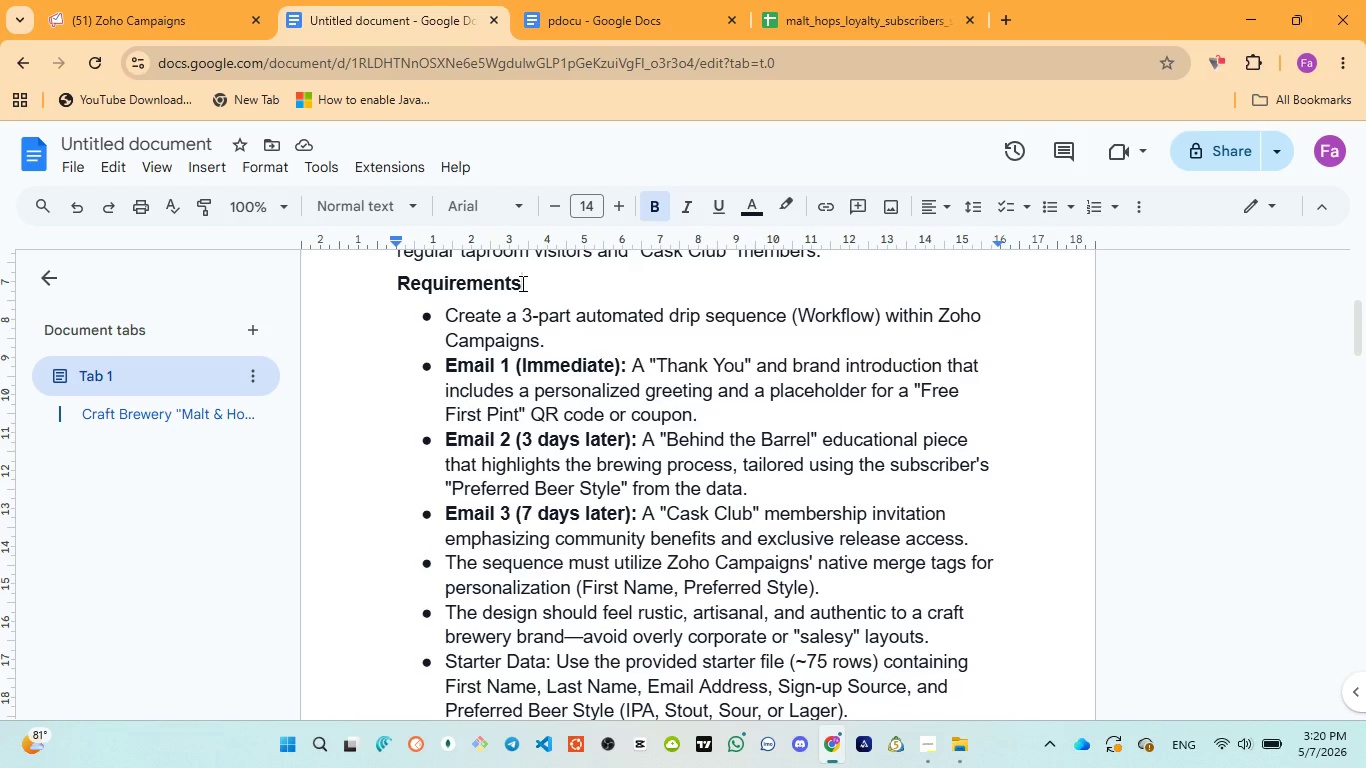 
left_click_drag(start_coordinate=[444, 313], to_coordinate=[563, 345])
 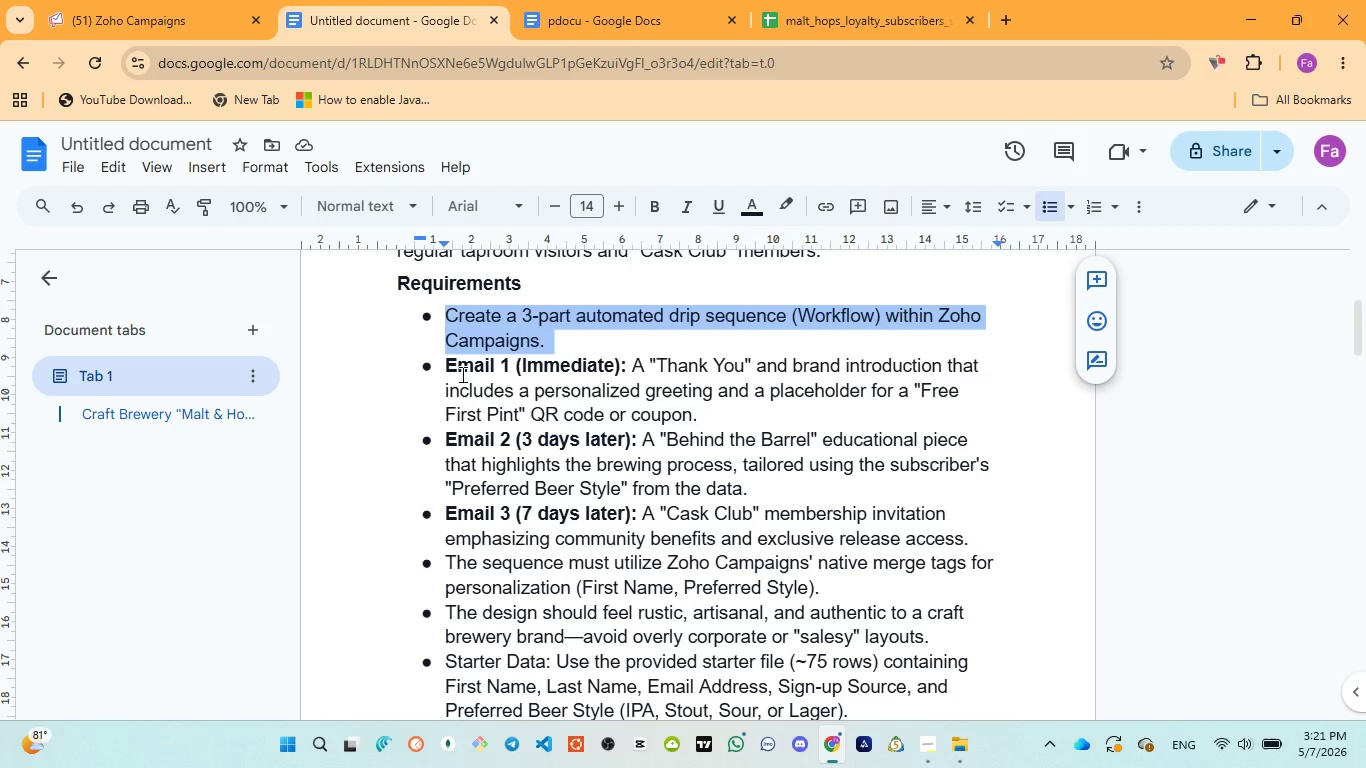 
left_click([457, 373])
 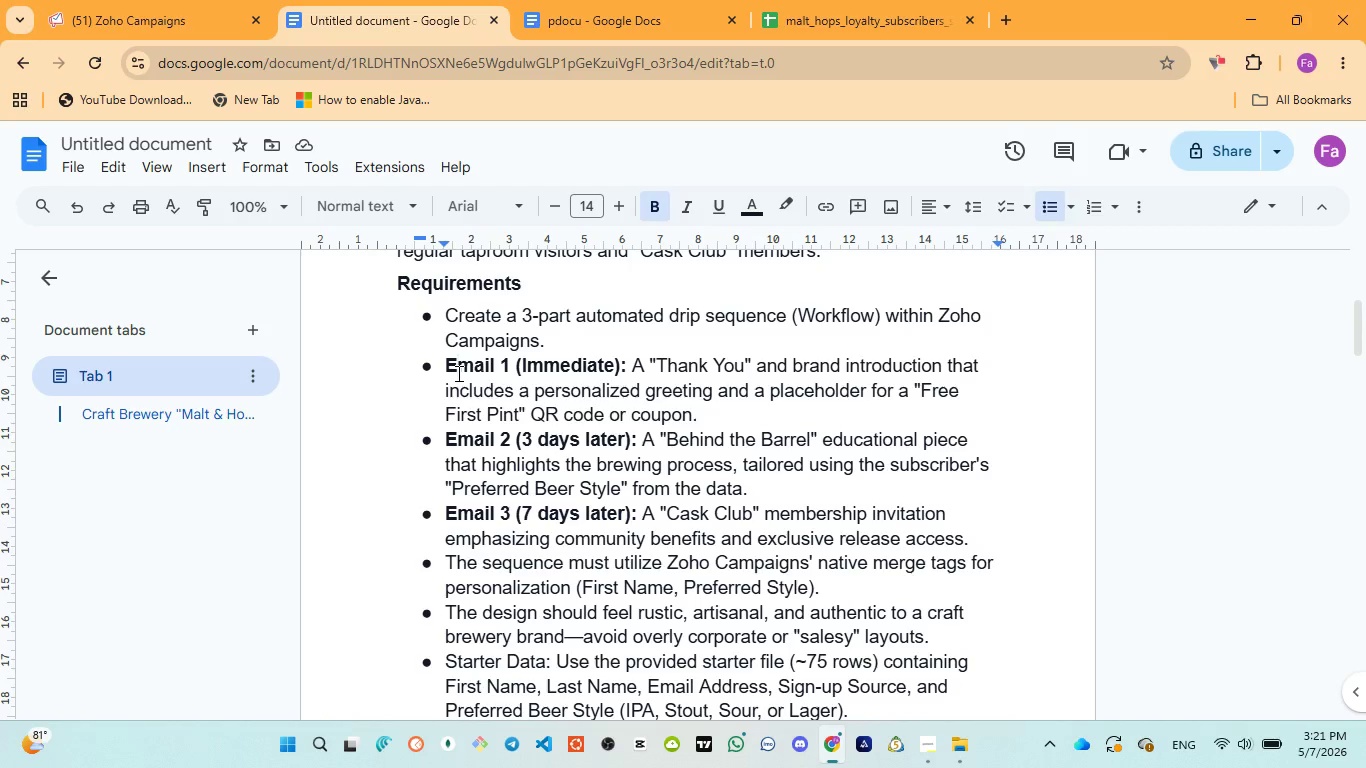 
wait(11.64)
 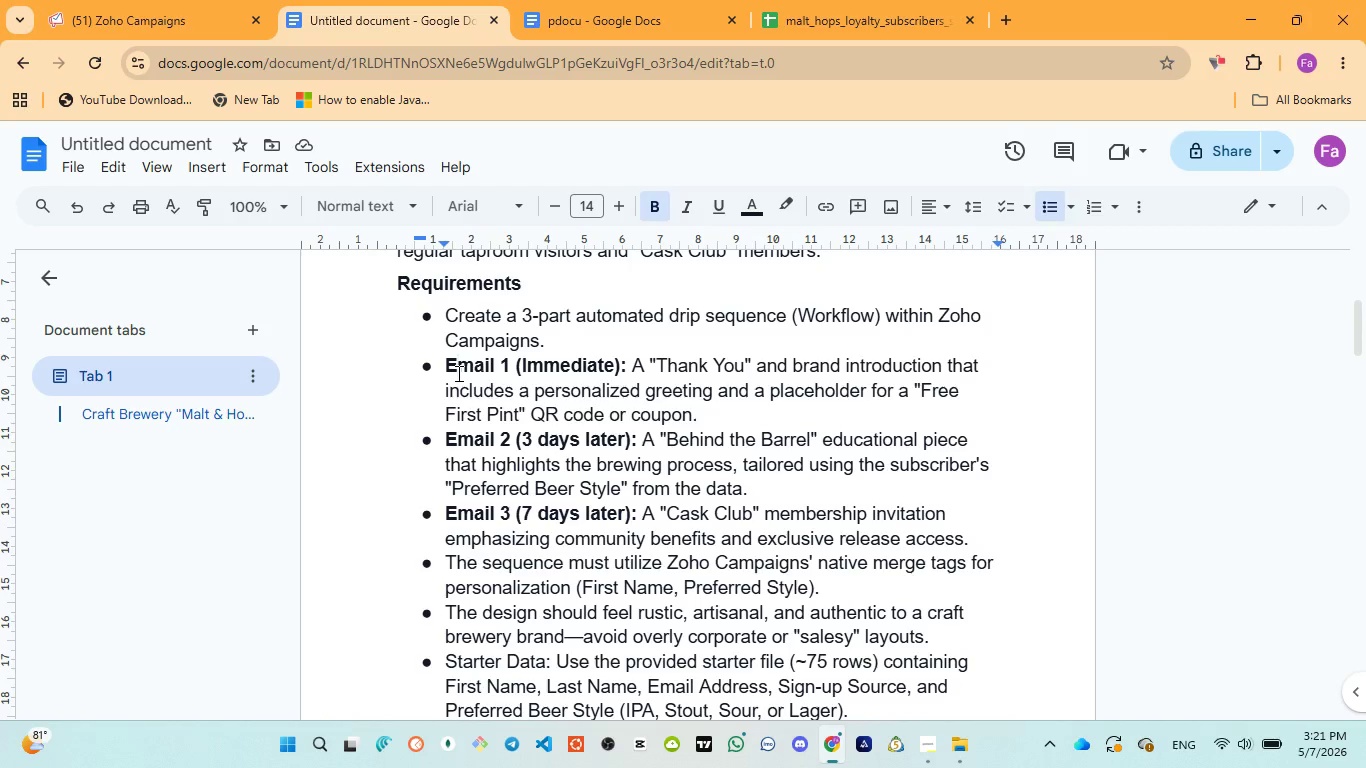 
left_click_drag(start_coordinate=[444, 366], to_coordinate=[474, 366])
 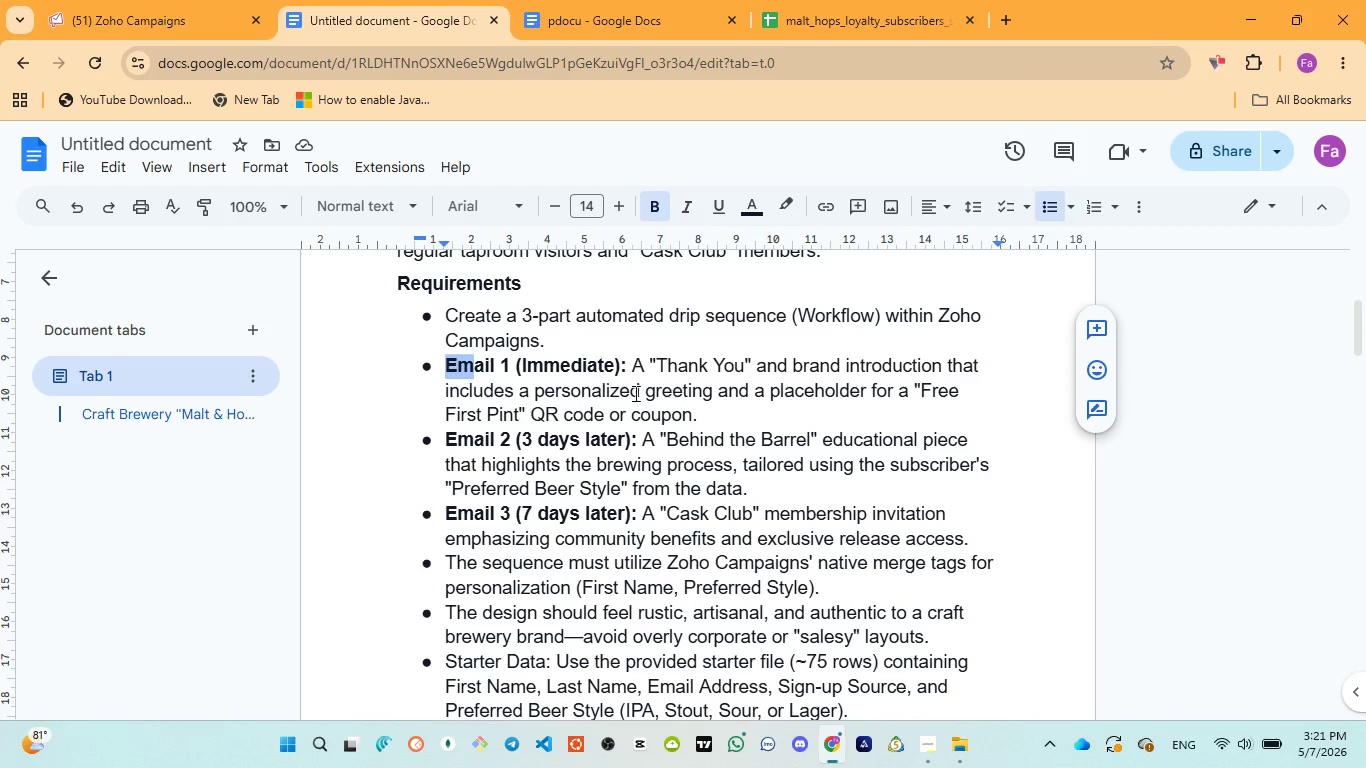 
left_click_drag(start_coordinate=[634, 393], to_coordinate=[728, 422])
 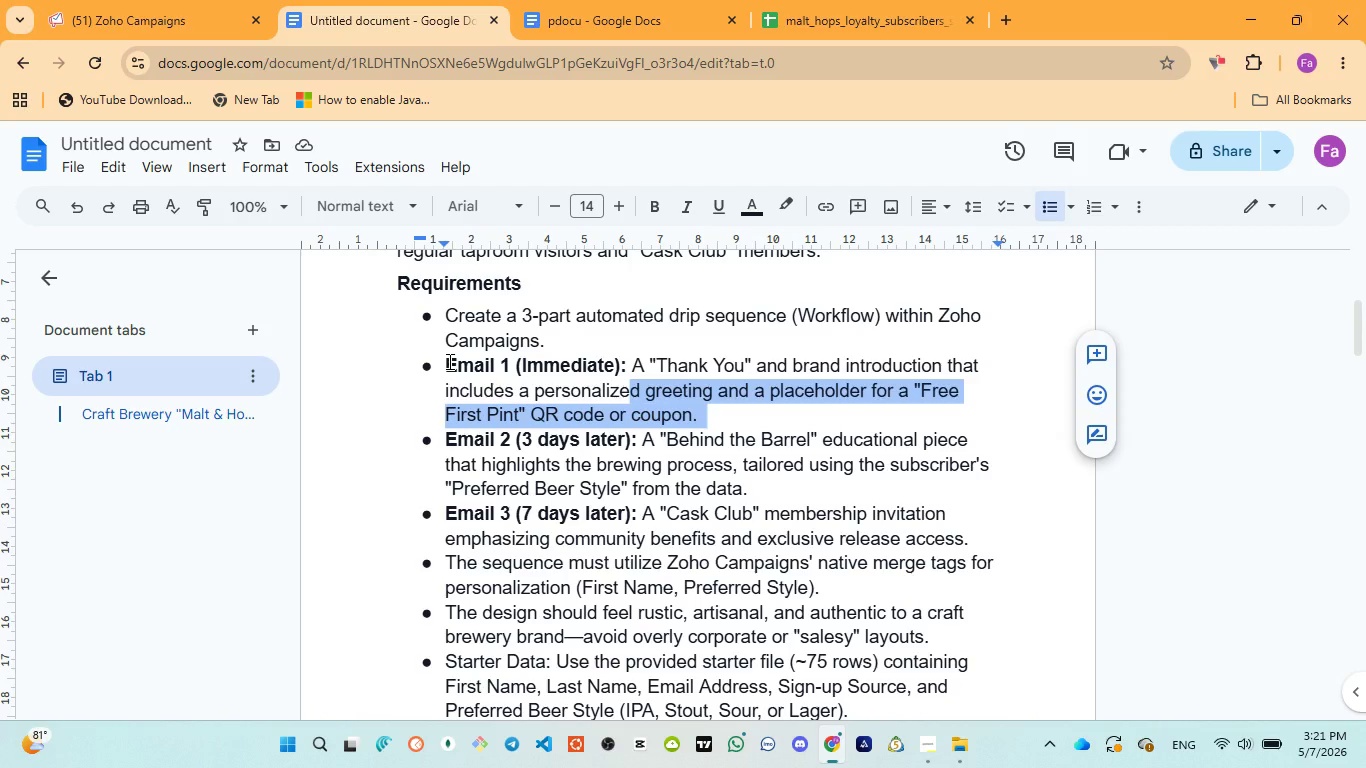 
left_click_drag(start_coordinate=[448, 361], to_coordinate=[704, 411])
 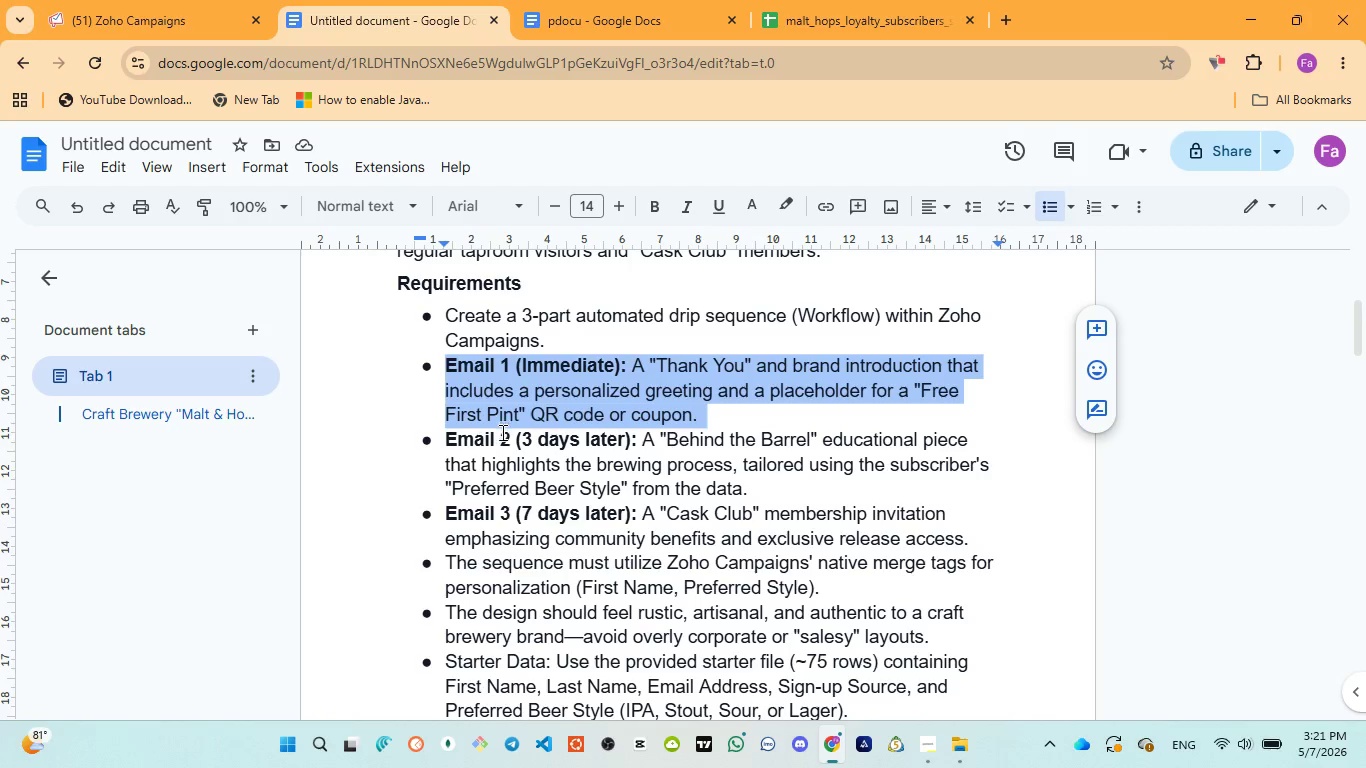 
wait(12.31)
 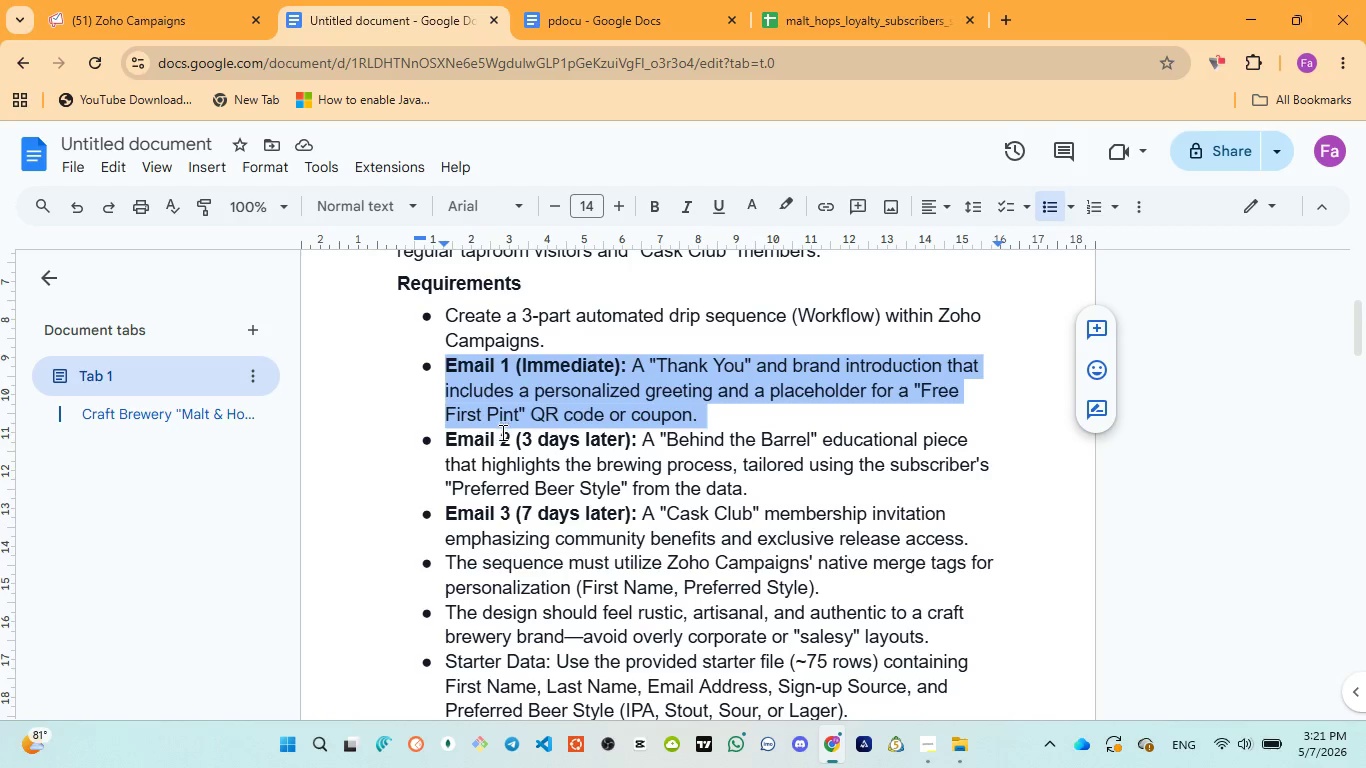 
left_click([136, 10])
 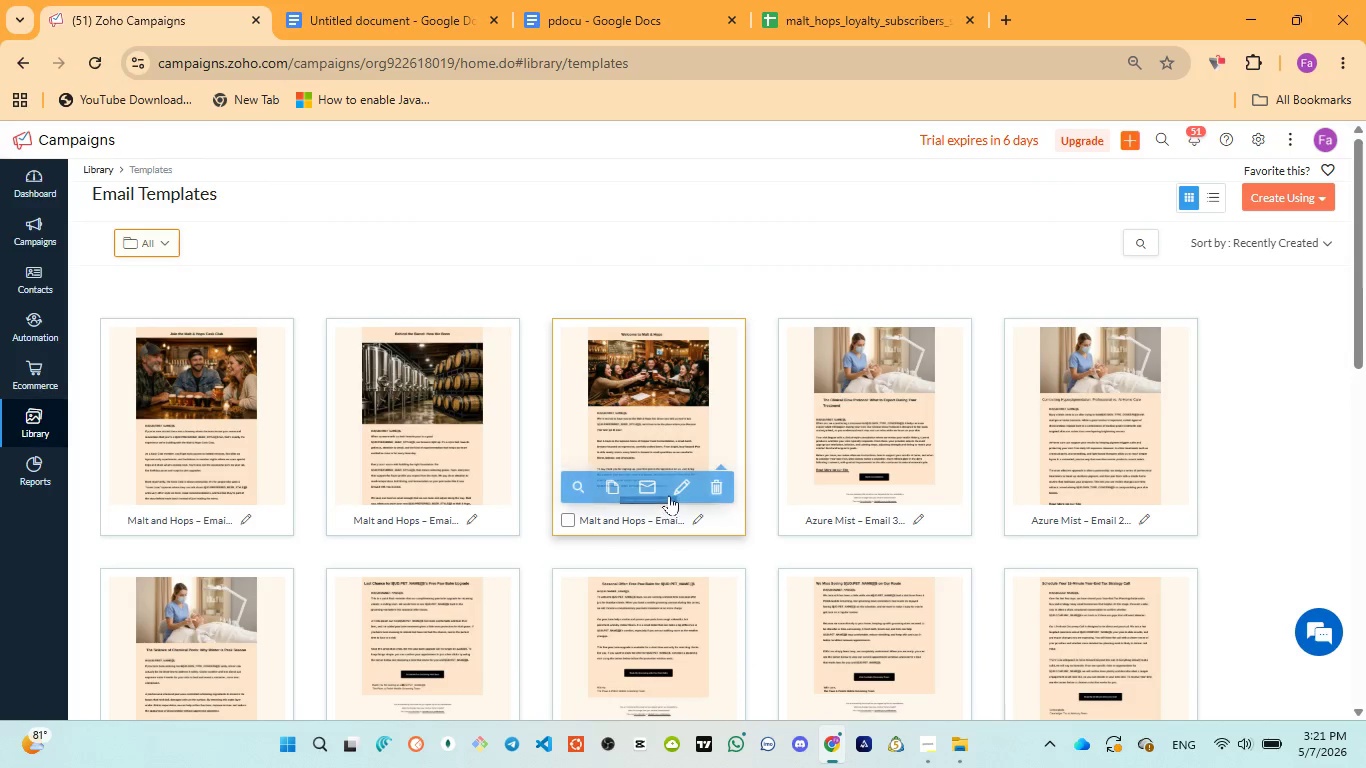 
left_click([682, 483])
 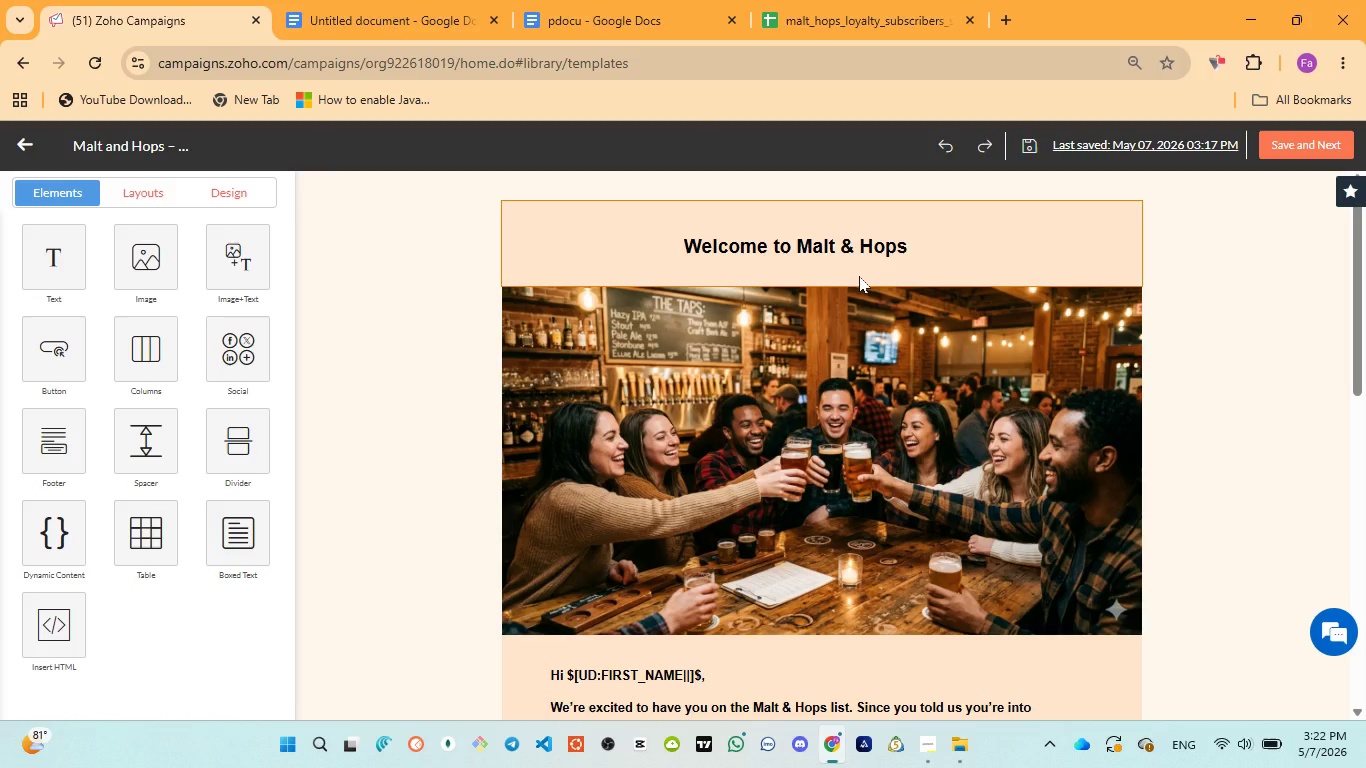 
wait(51.17)
 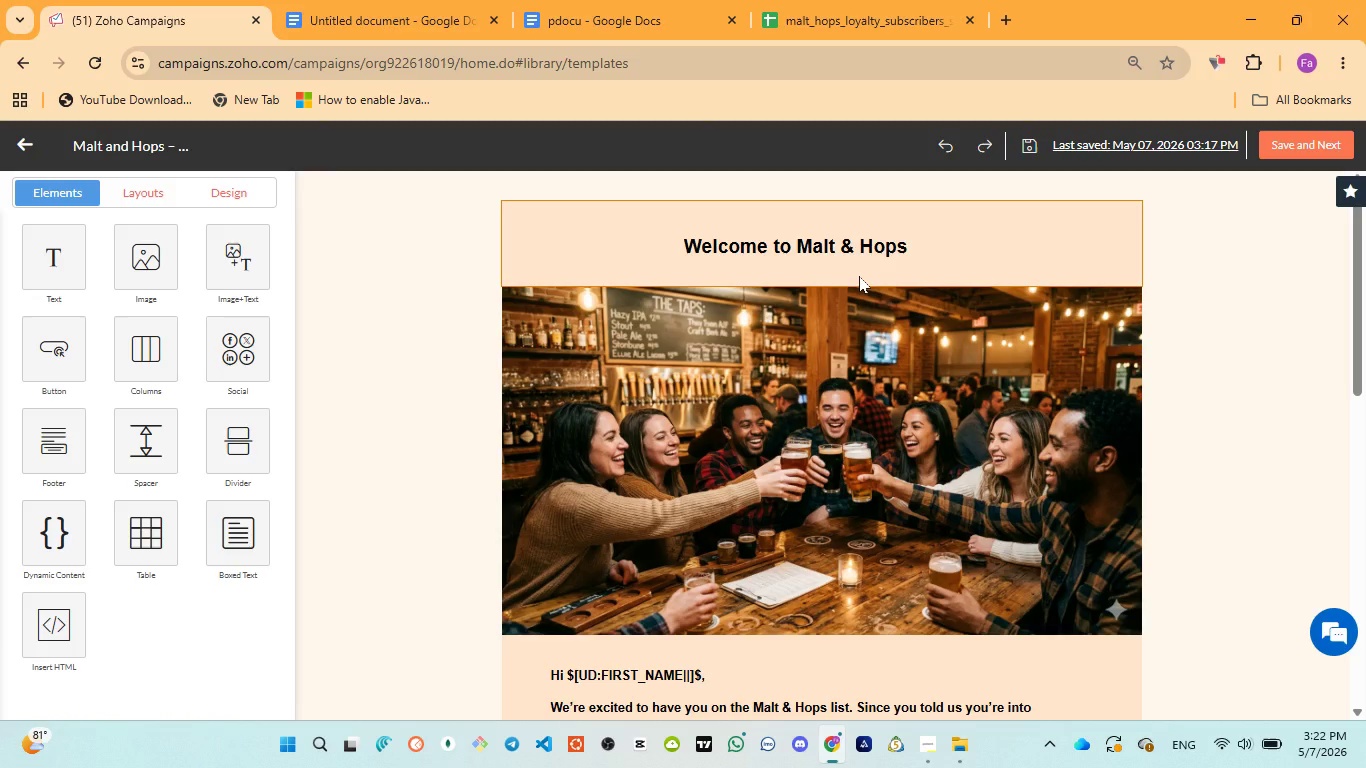 
scroll: coordinate [729, 497], scroll_direction: down, amount: 2.0
 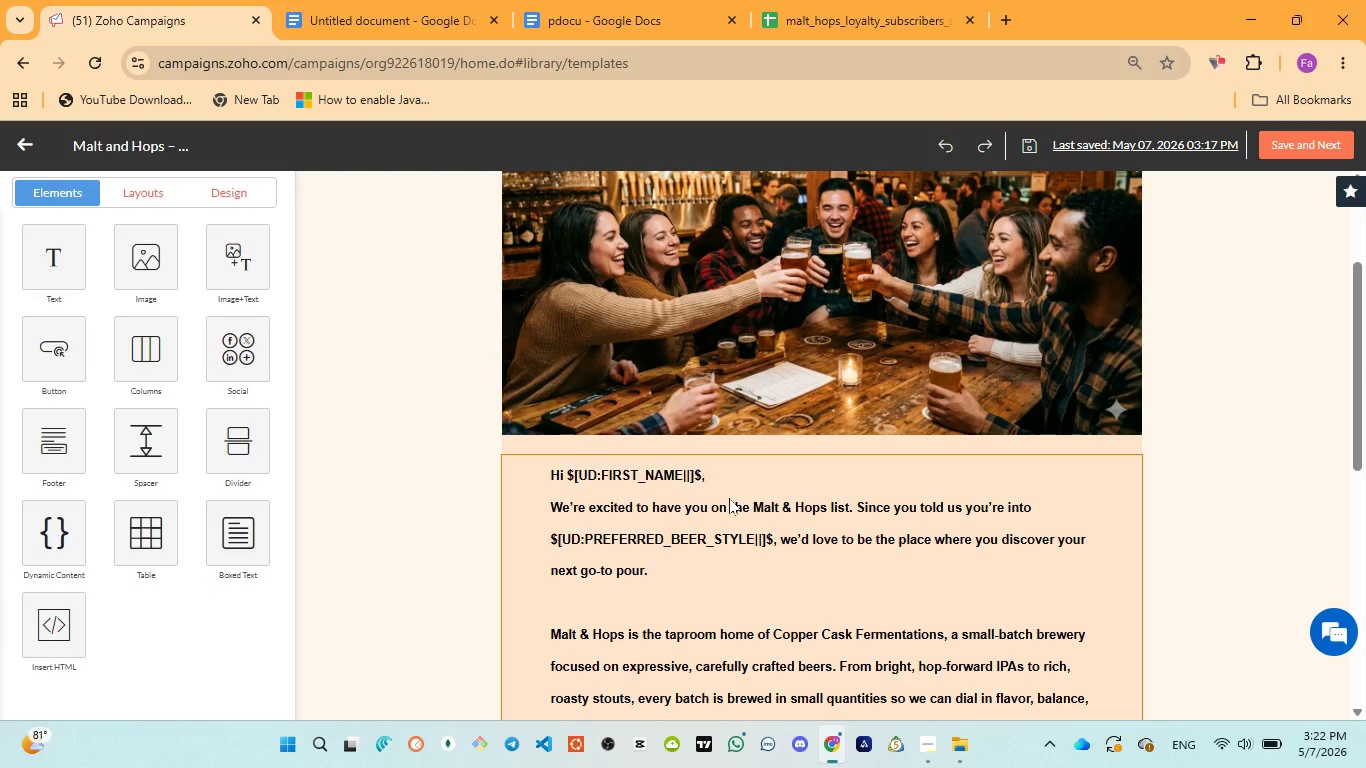 
scroll: coordinate [729, 498], scroll_direction: up, amount: 3.0
 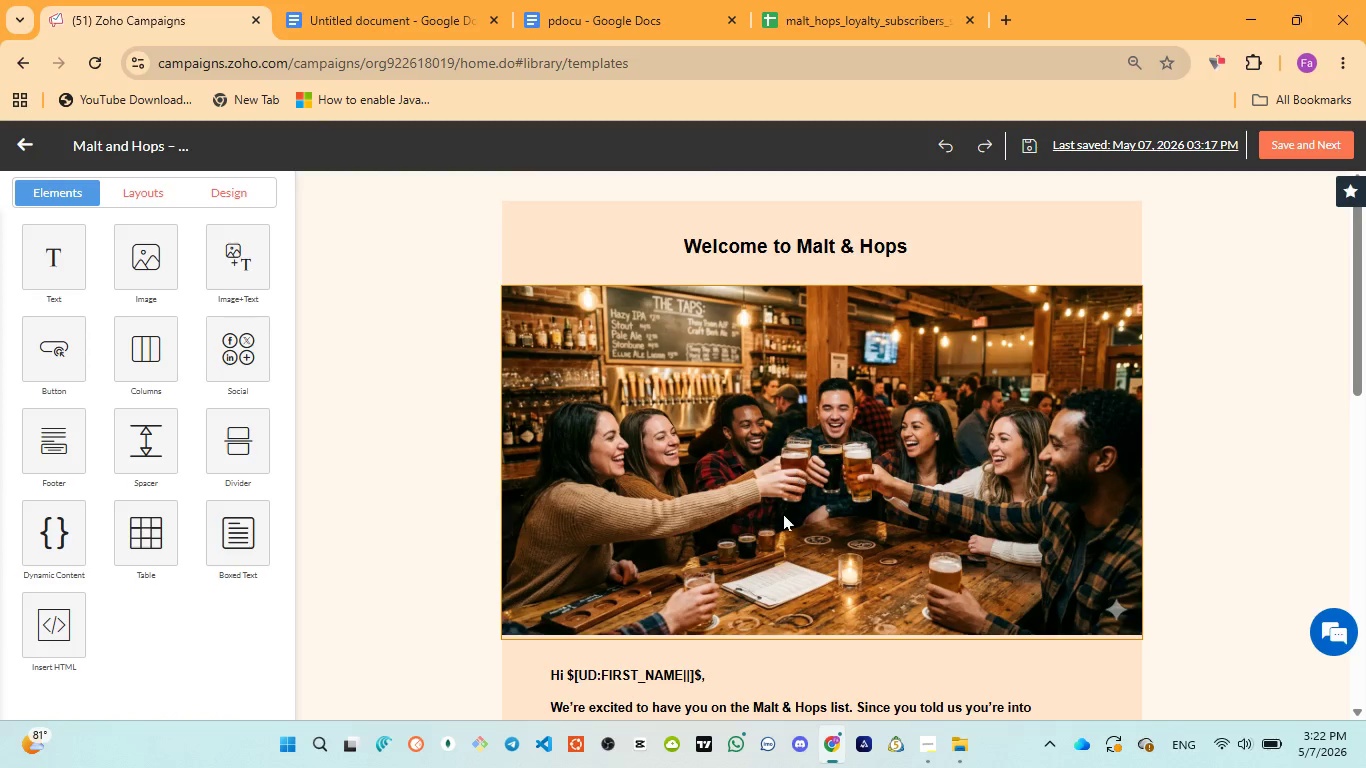 
scroll: coordinate [839, 393], scroll_direction: down, amount: 5.0
 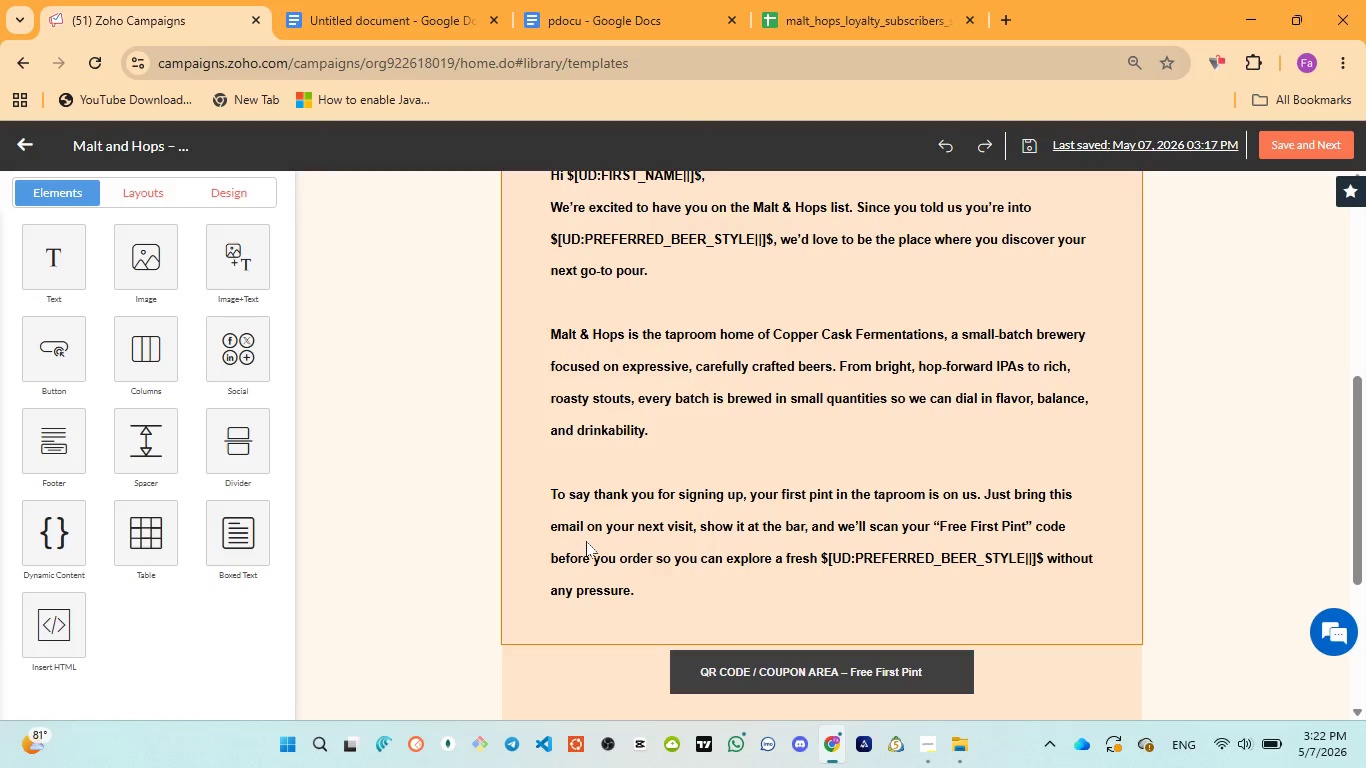 
wait(9.92)
 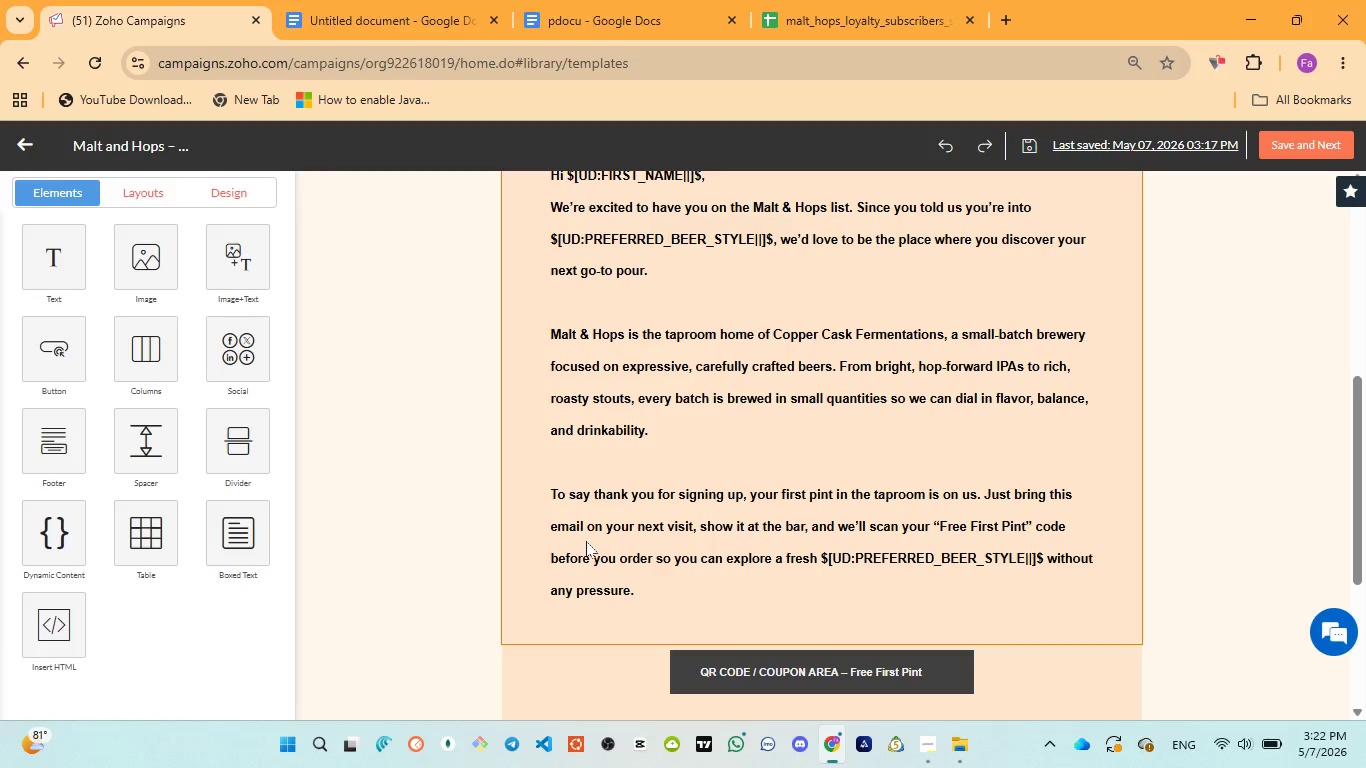 
scroll: coordinate [994, 575], scroll_direction: down, amount: 3.0
 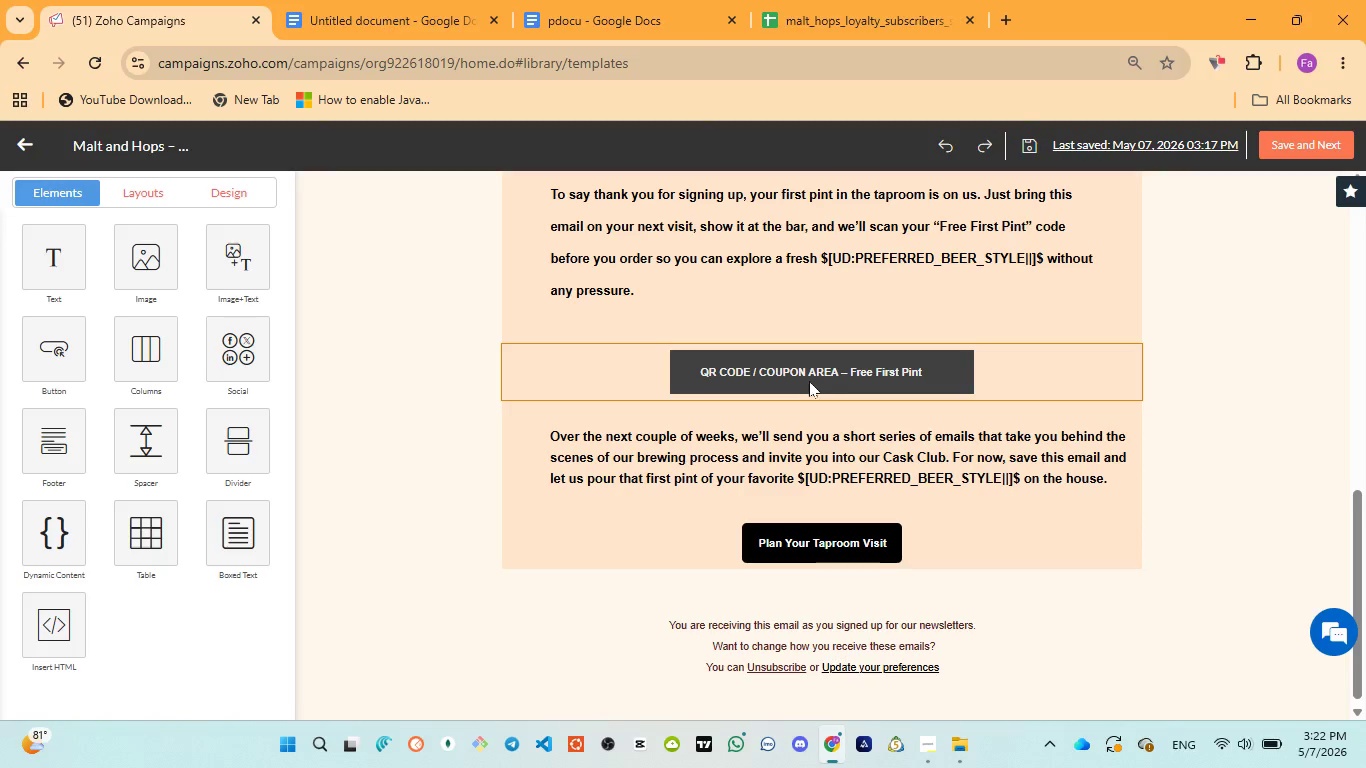 
wait(9.03)
 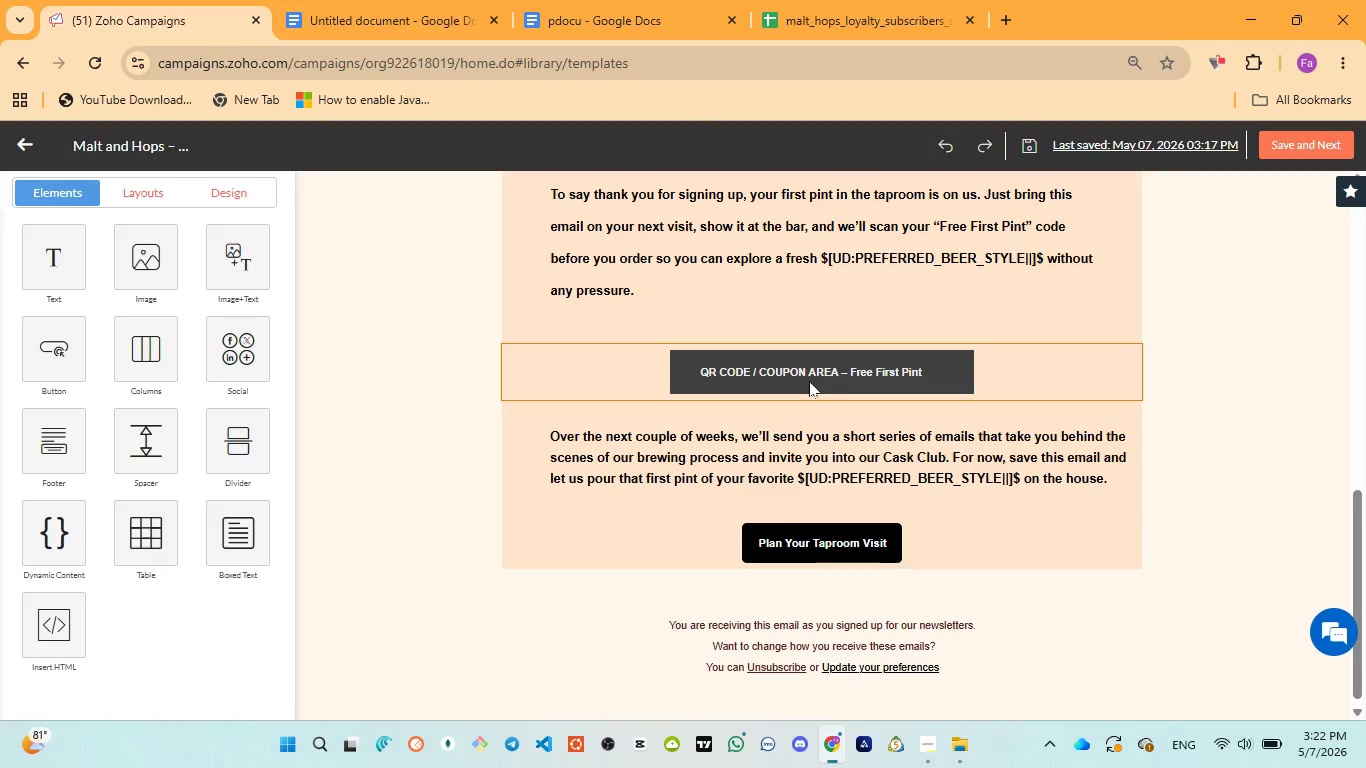 
left_click([361, 12])
 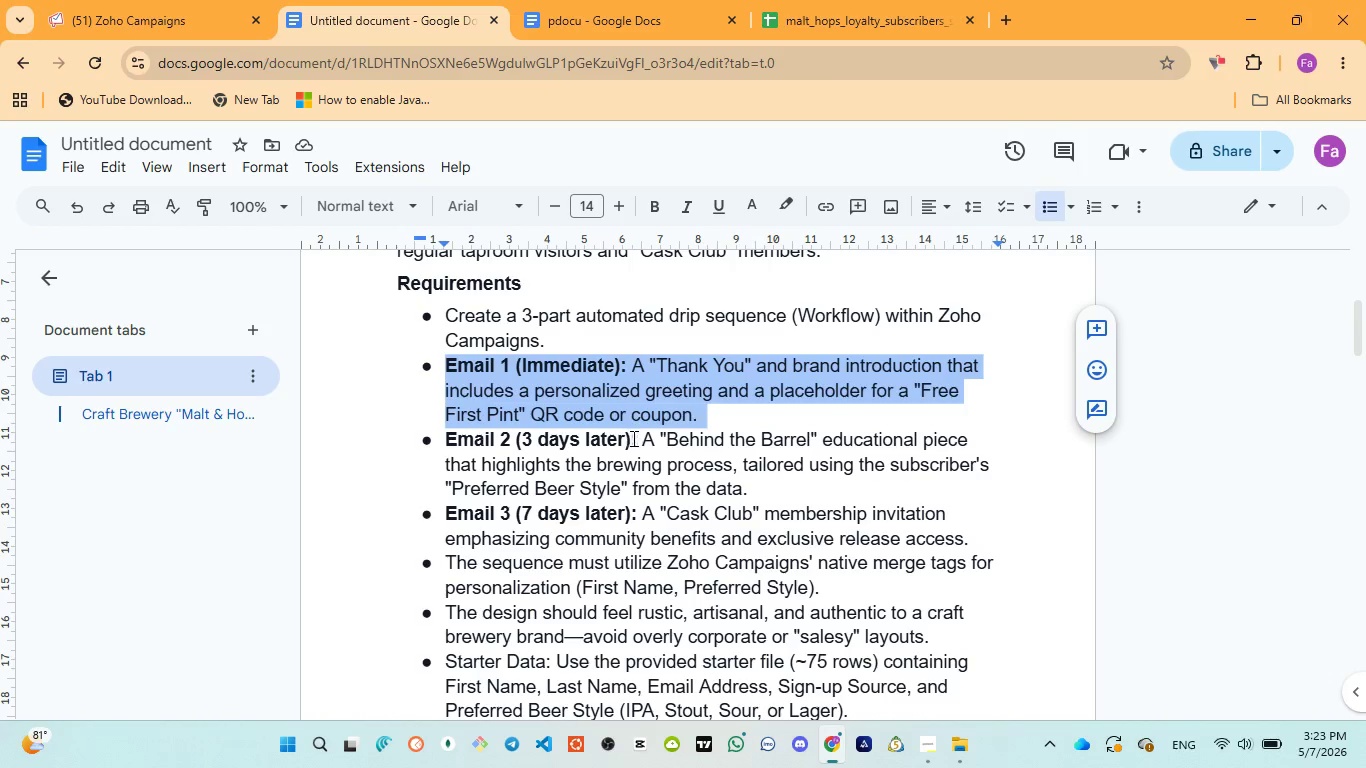 
wait(5.84)
 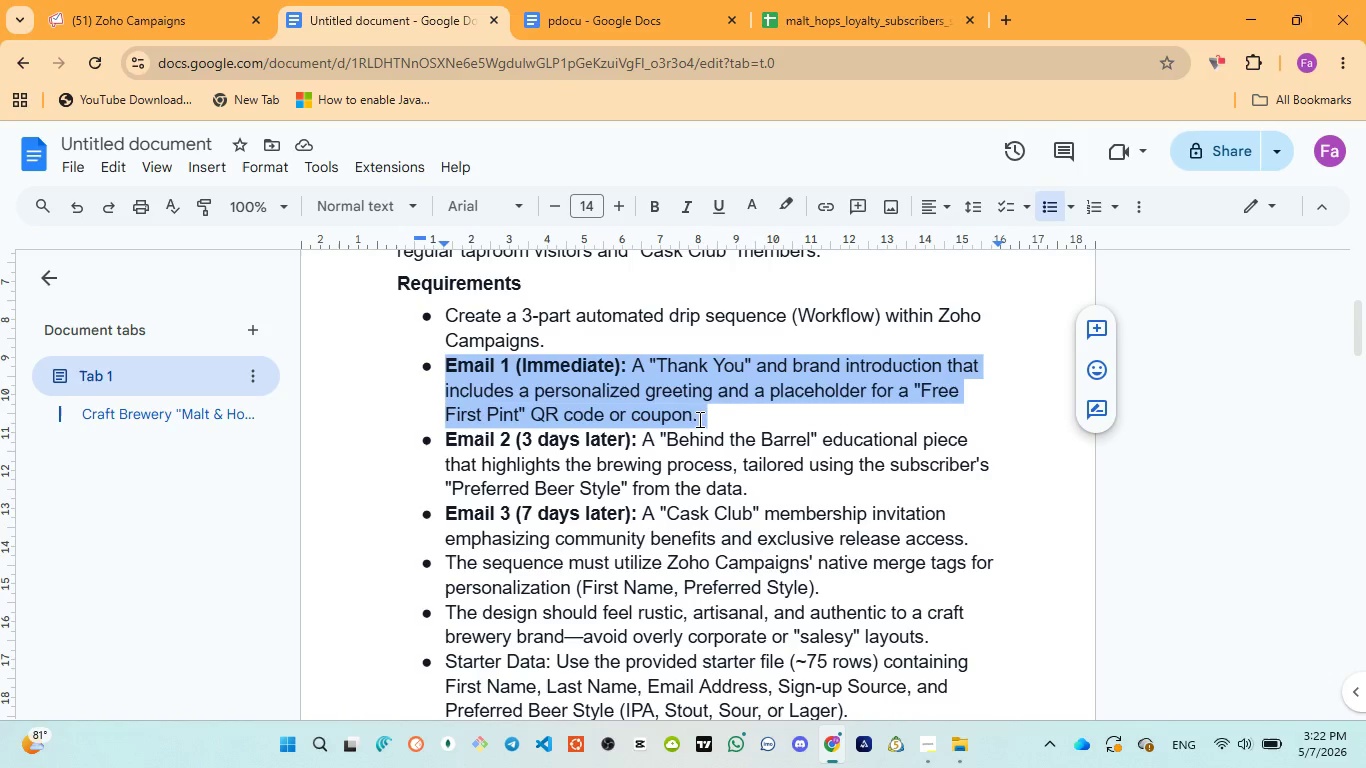 
left_click([443, 453])
 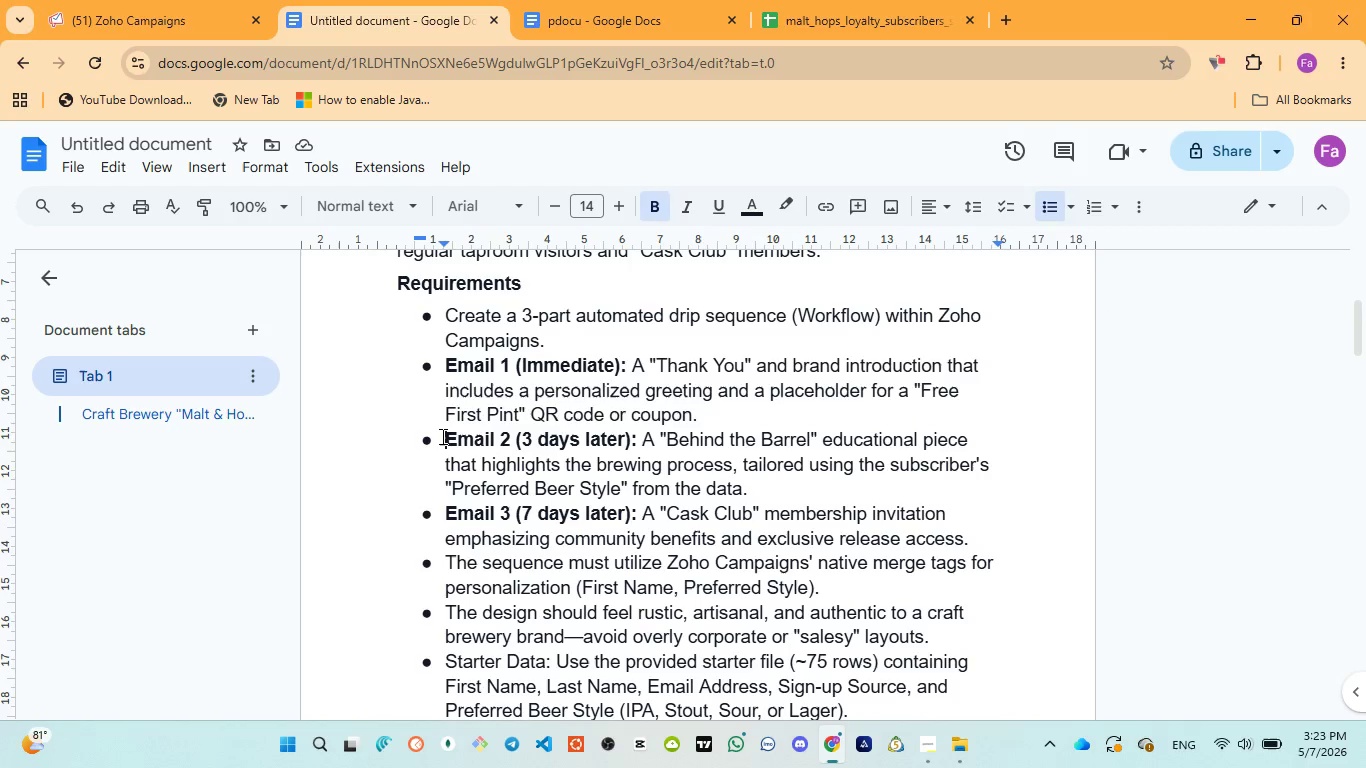 
wait(7.14)
 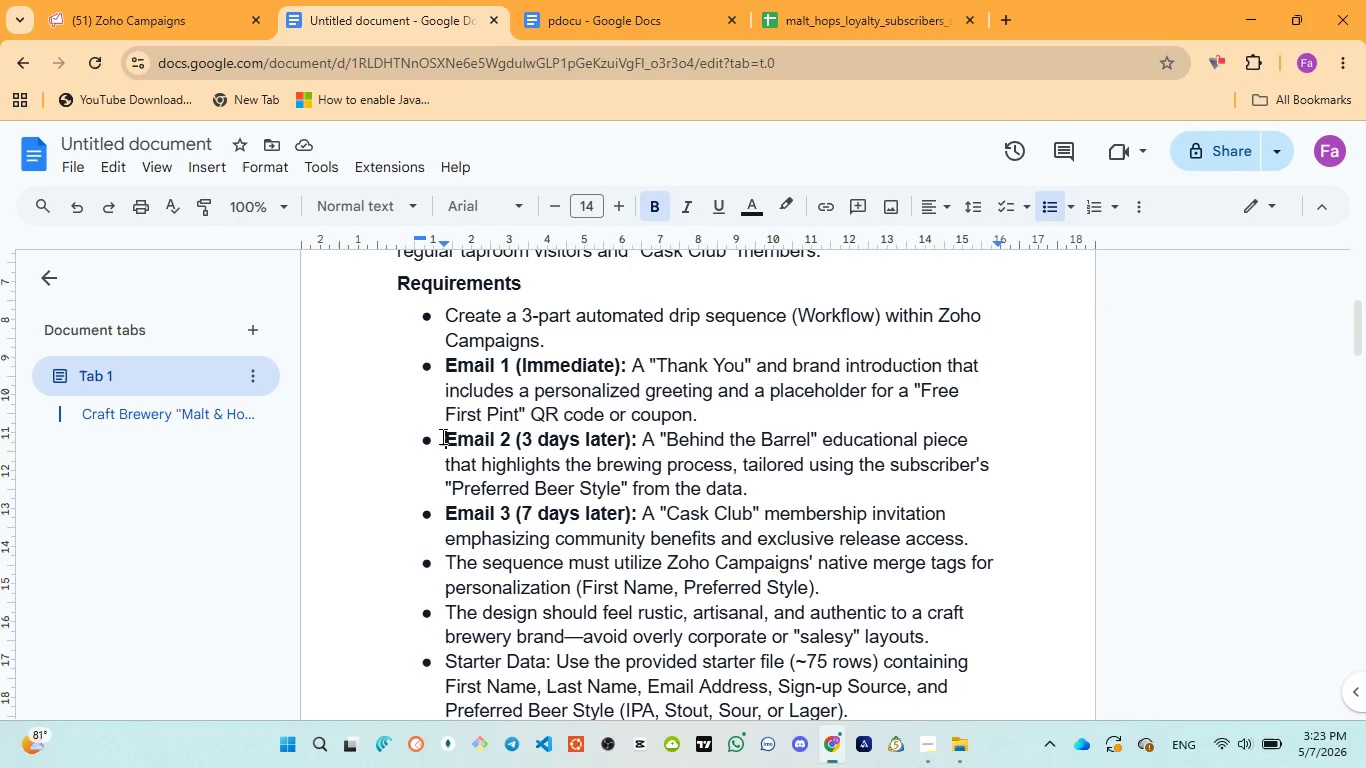 
left_click_drag(start_coordinate=[441, 436], to_coordinate=[755, 487])
 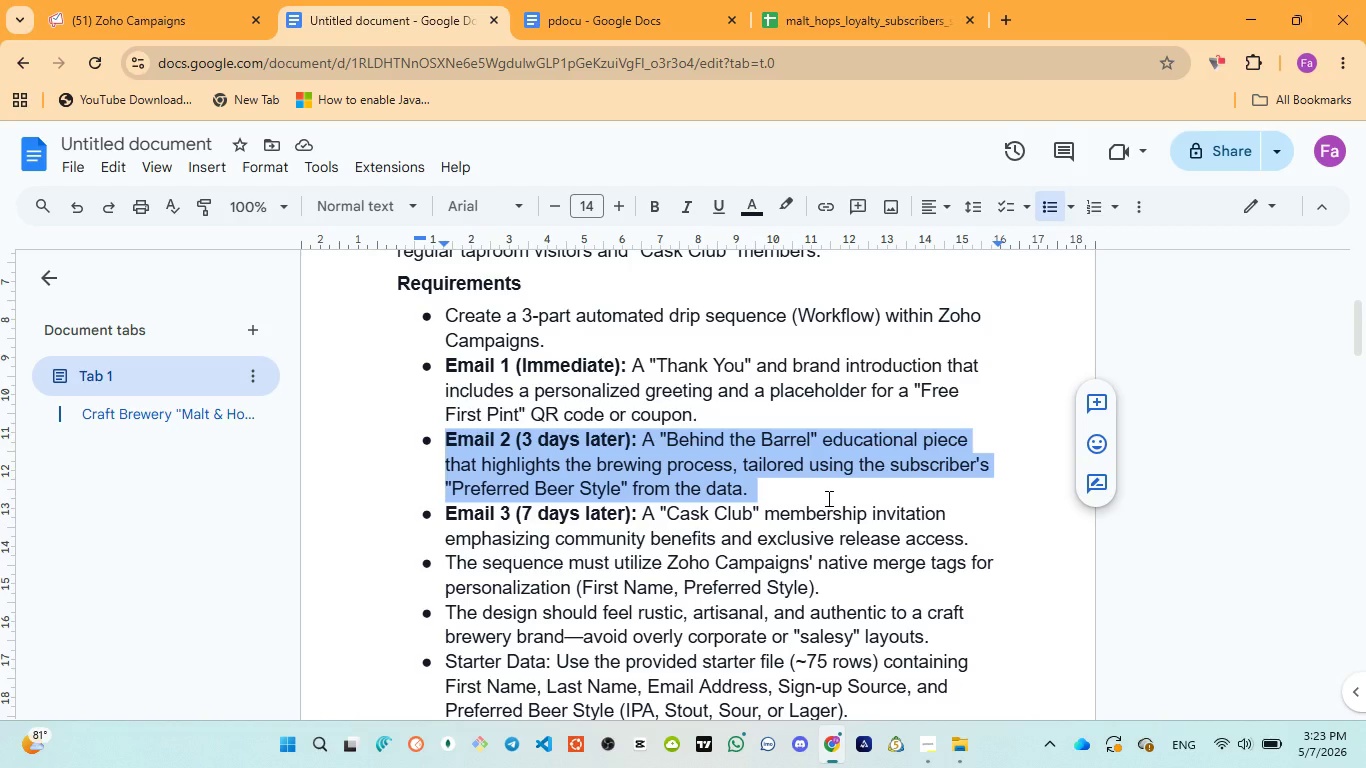 
wait(9.52)
 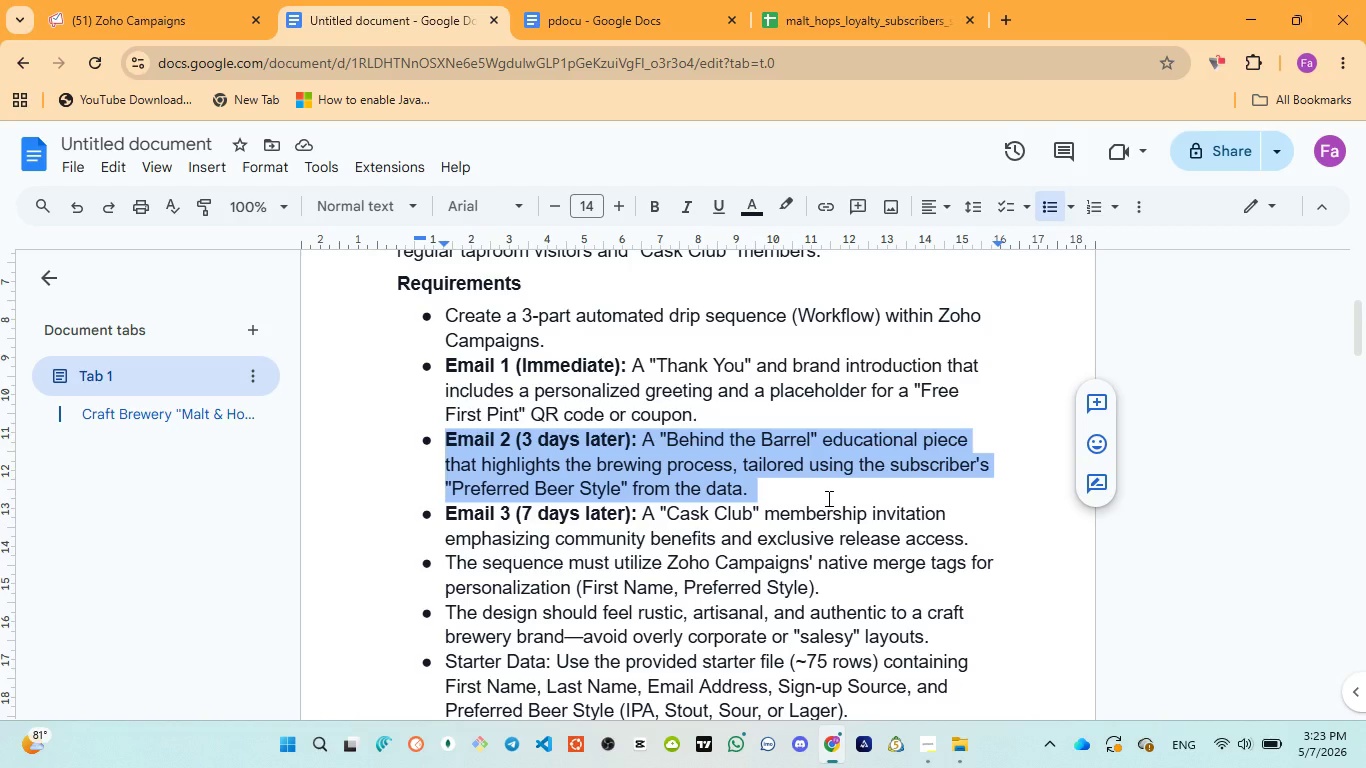 
left_click([110, 28])
 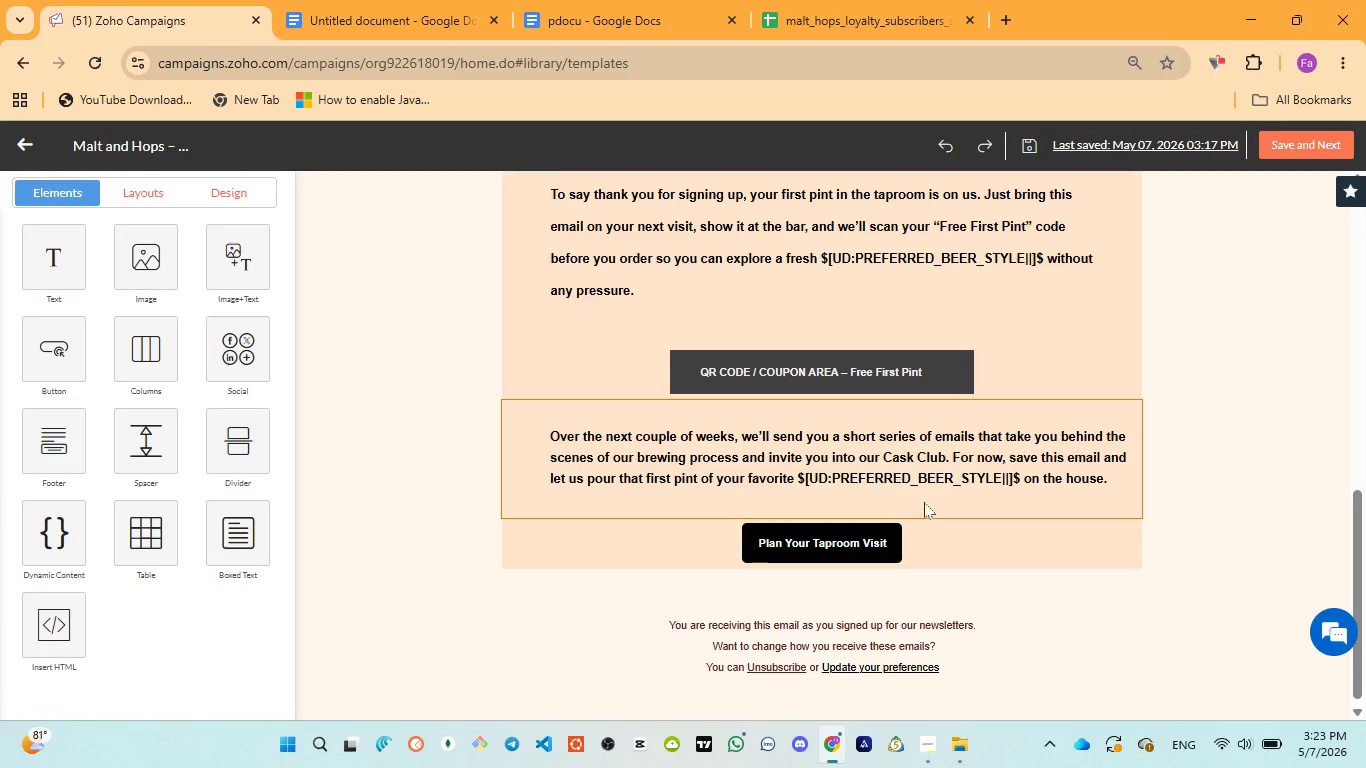 
scroll: coordinate [1000, 547], scroll_direction: down, amount: 1.0
 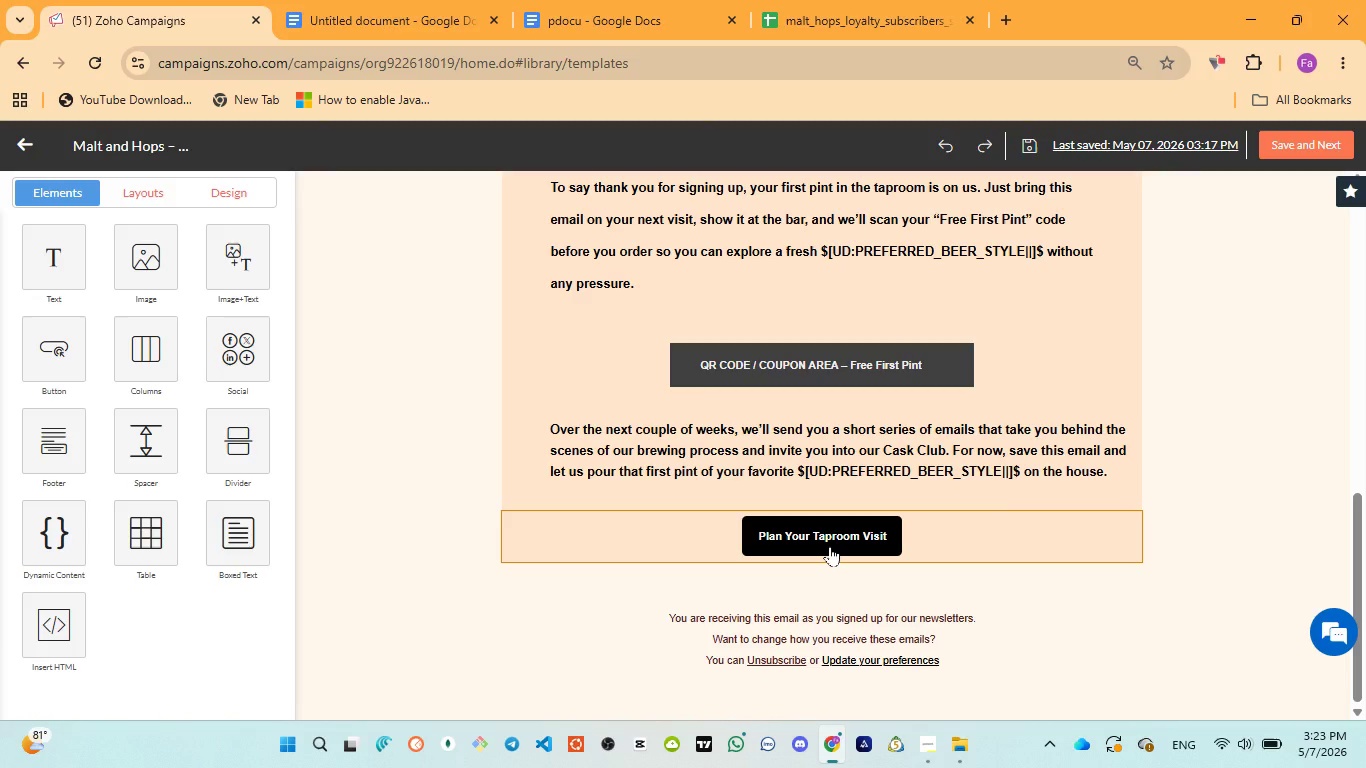 
wait(10.36)
 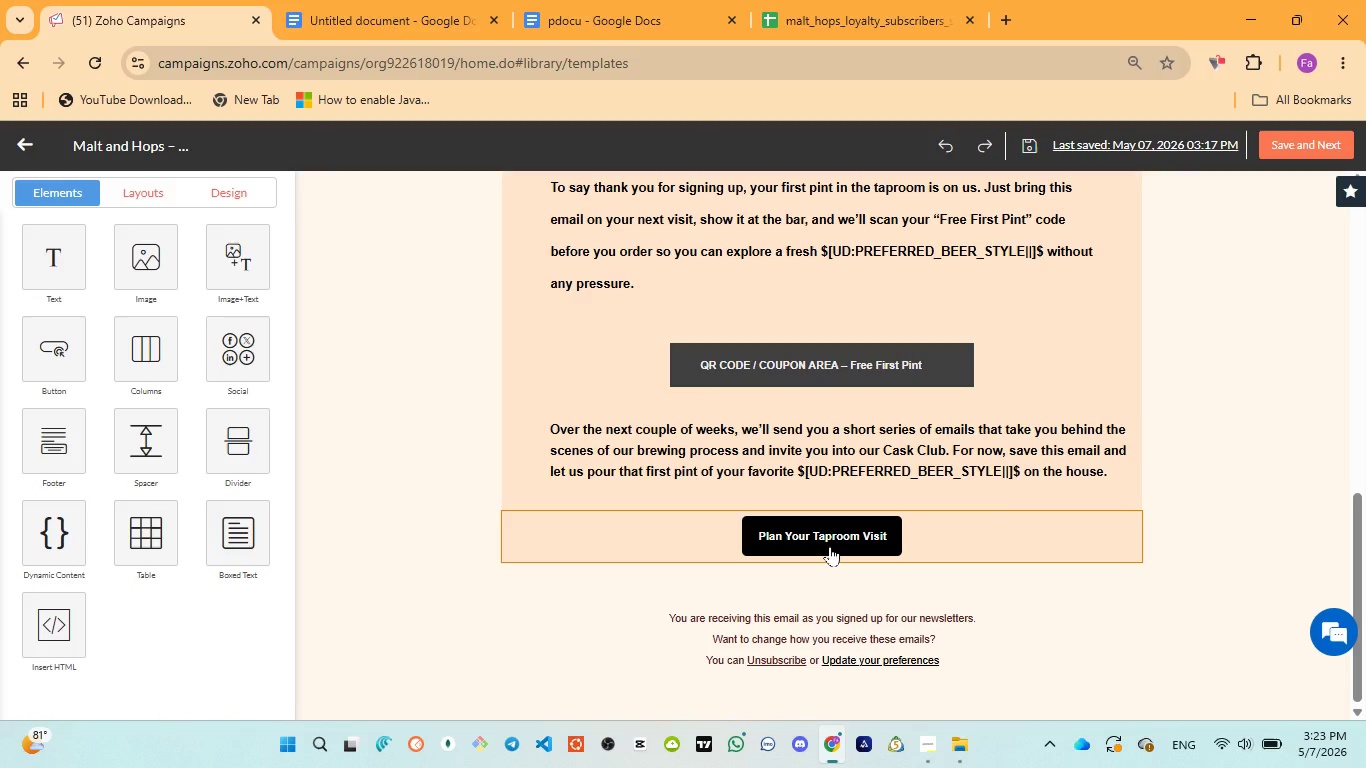 
scroll: coordinate [955, 572], scroll_direction: up, amount: 4.0
 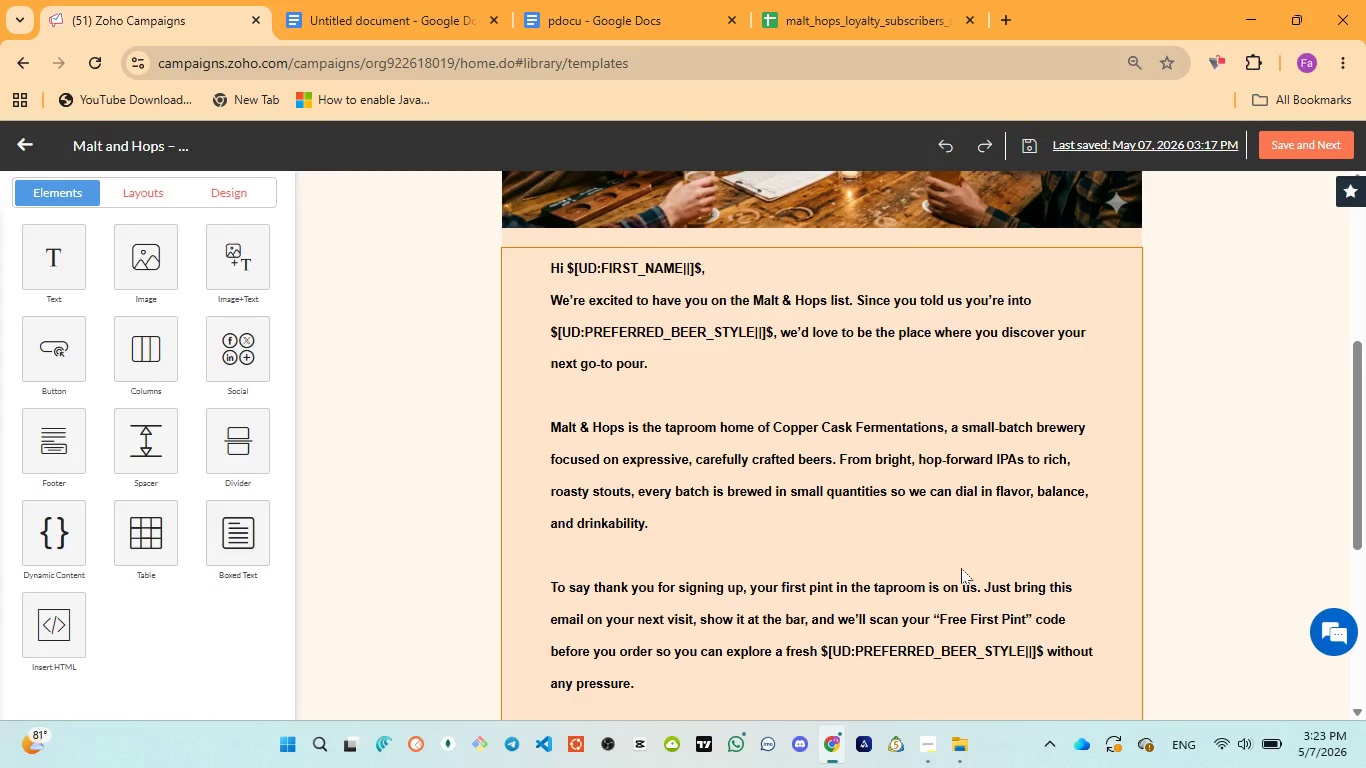 
wait(11.51)
 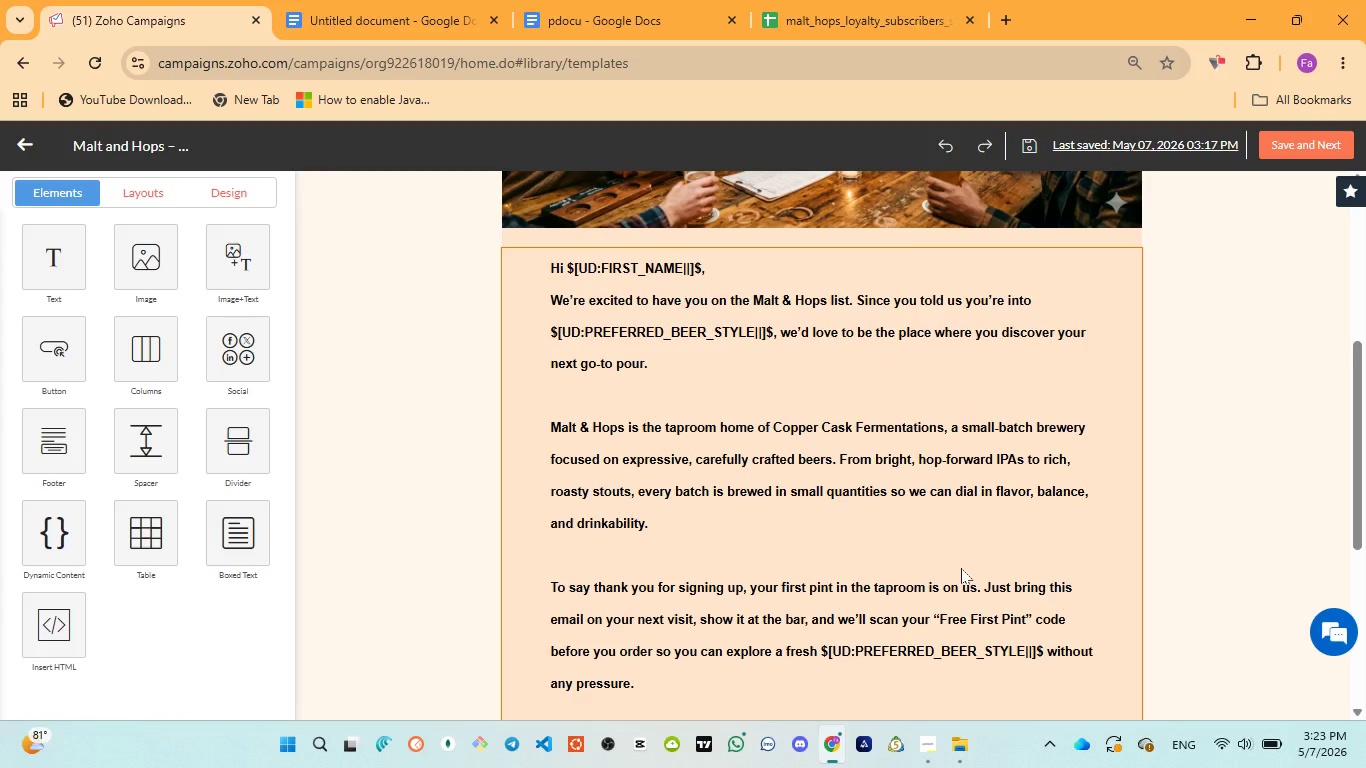 
scroll: coordinate [770, 455], scroll_direction: up, amount: 5.0
 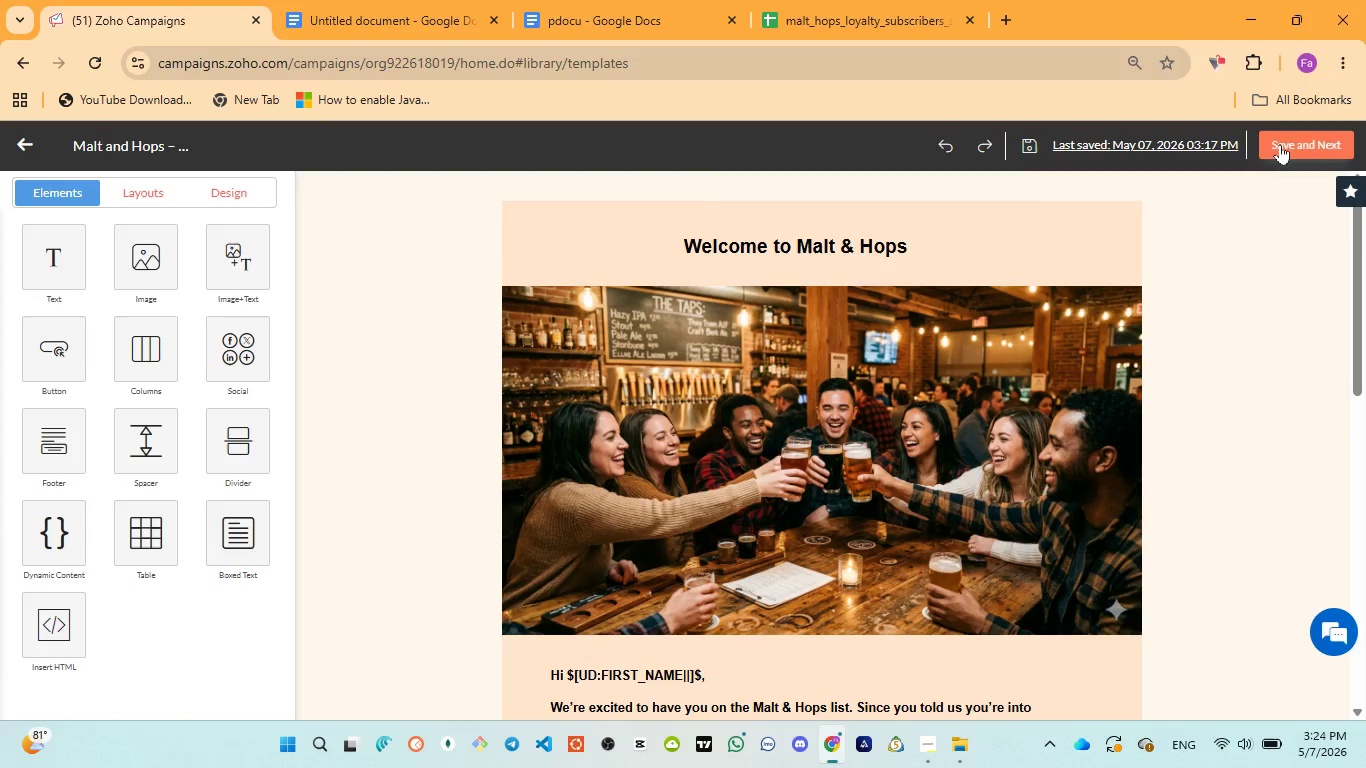 
mouse_move([221, 171])
 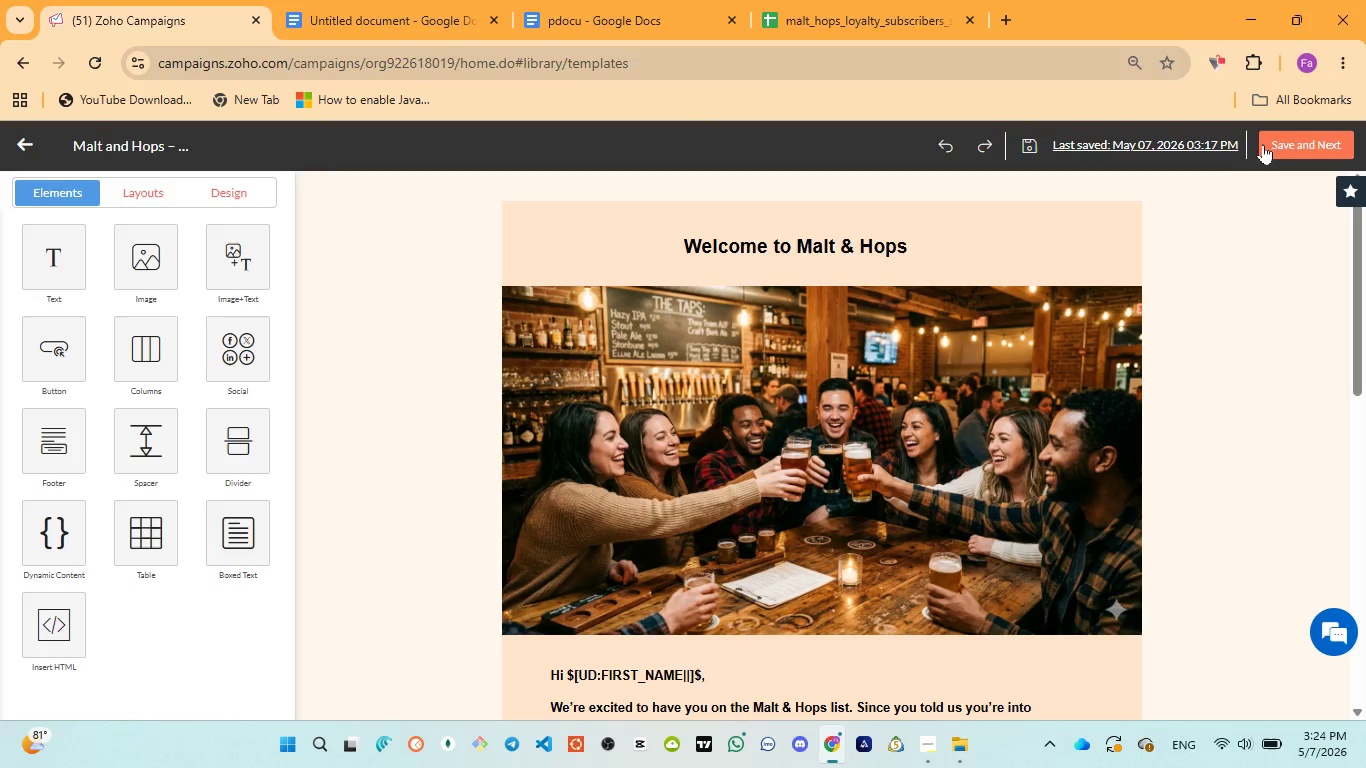 
left_click([1266, 144])
 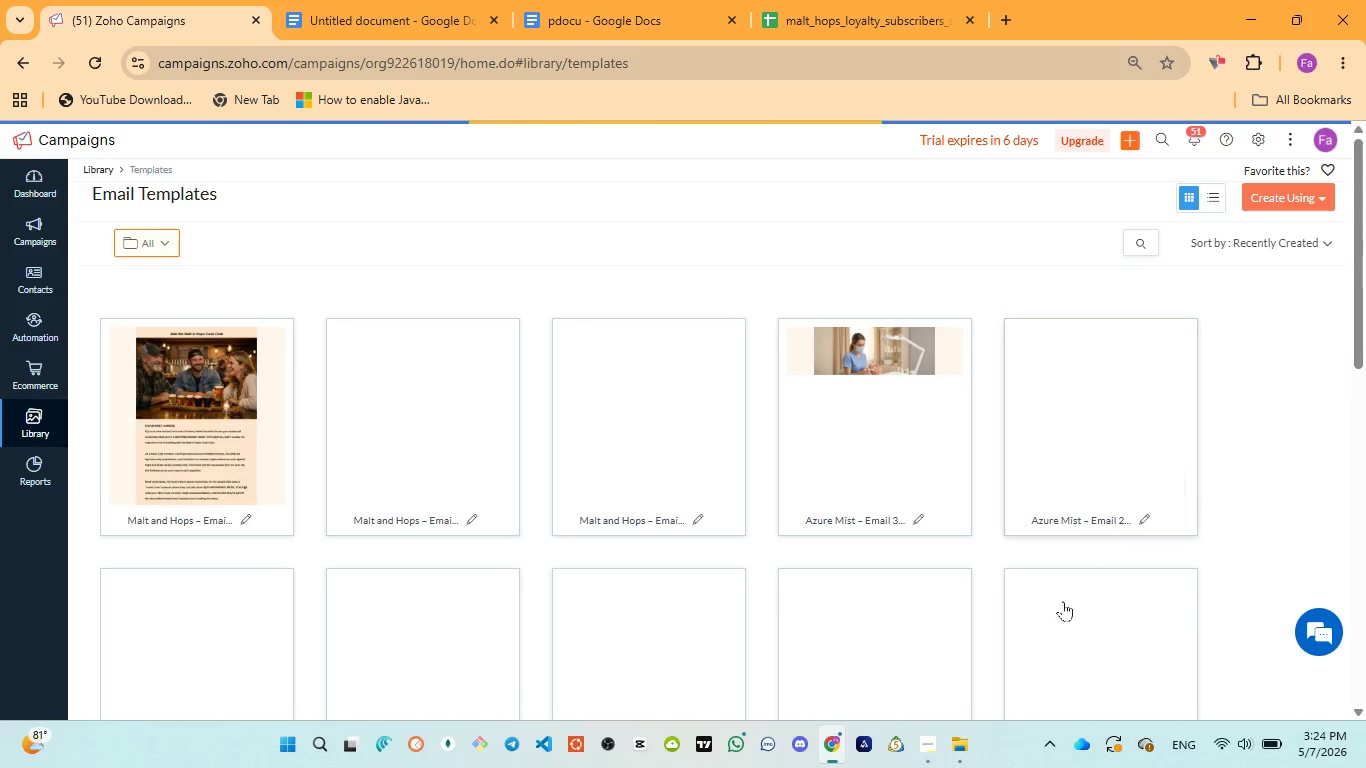 
wait(6.34)
 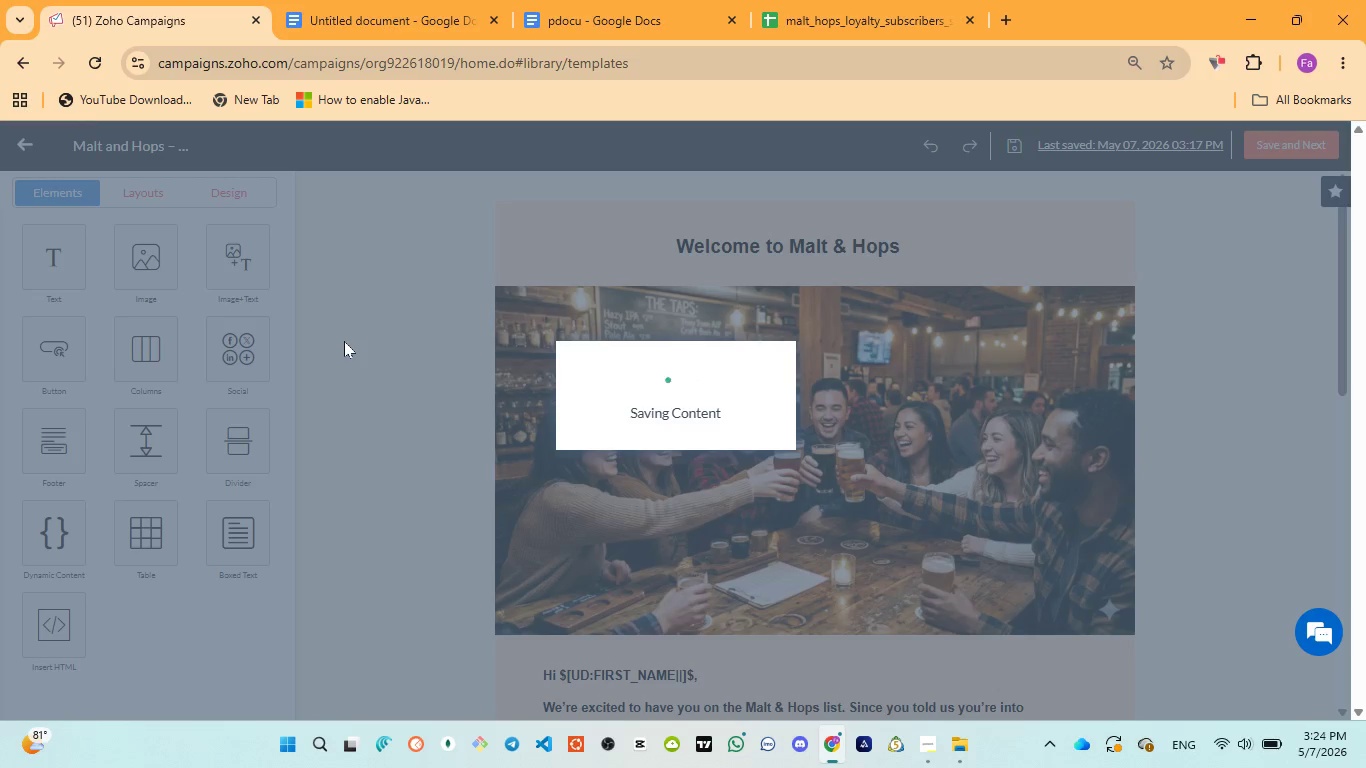 
left_click([925, 649])